 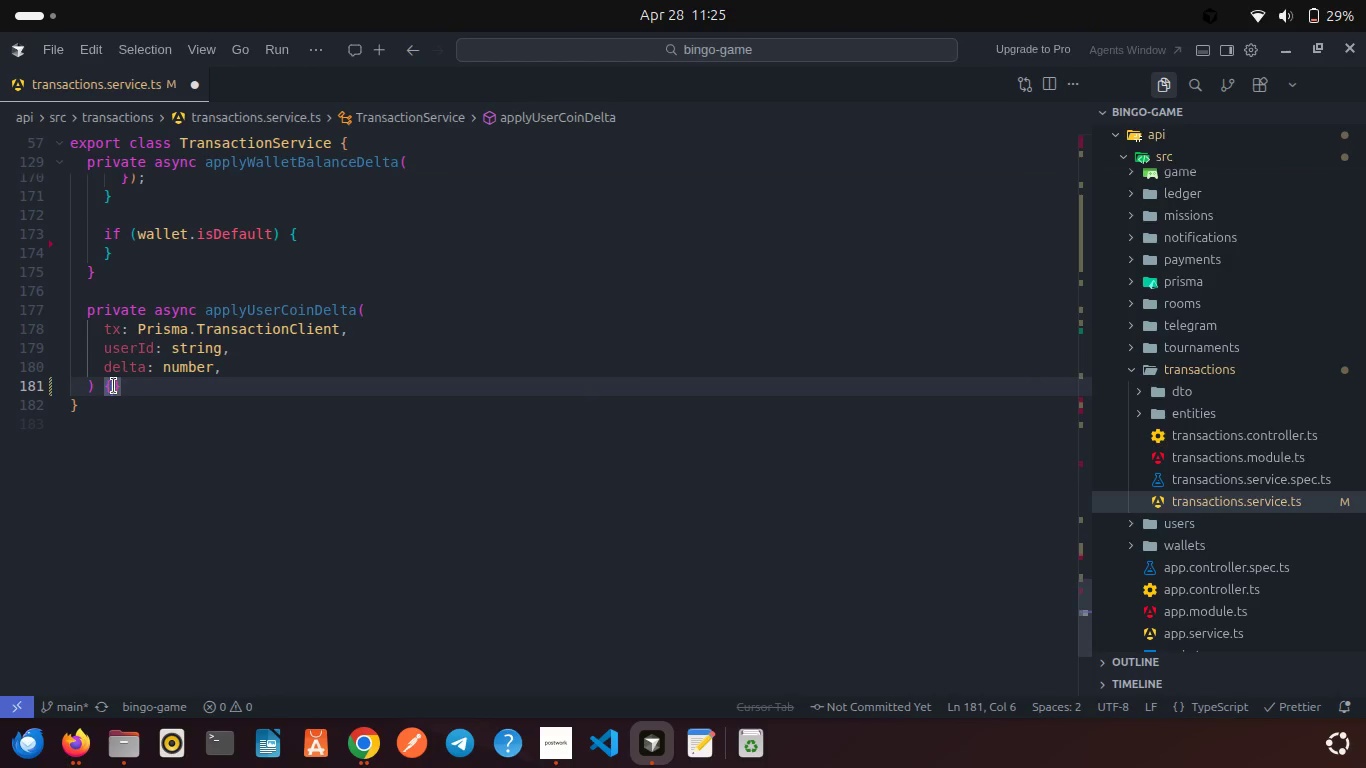 
key(Enter)
 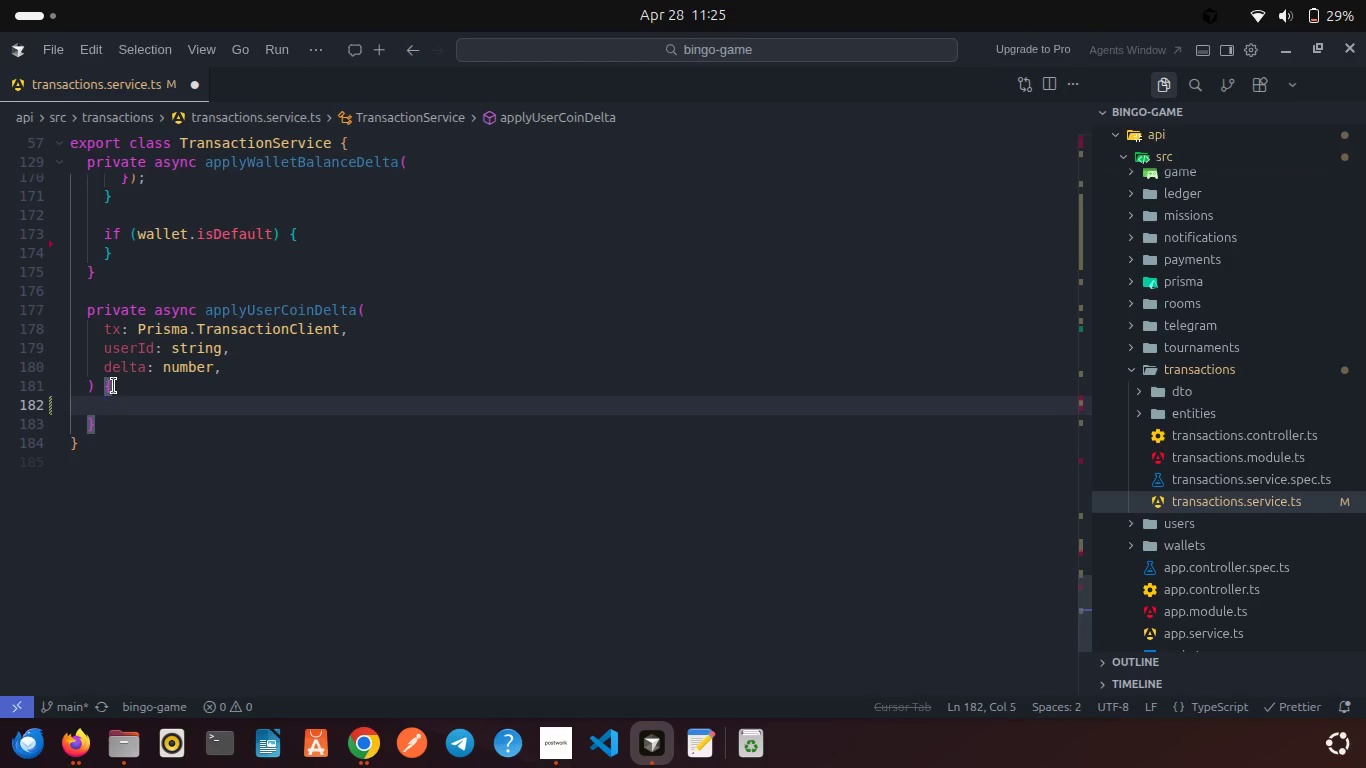 
wait(8.48)
 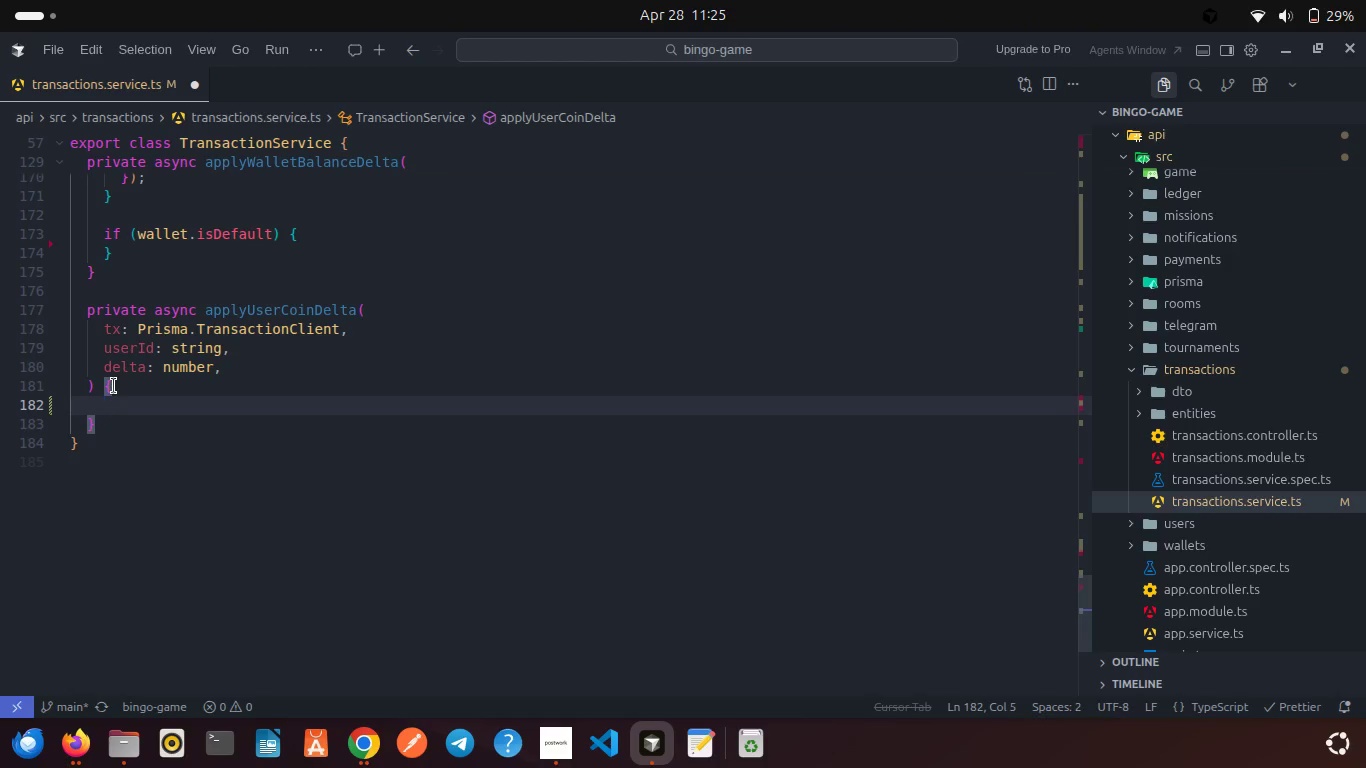 
type(if(delta)
 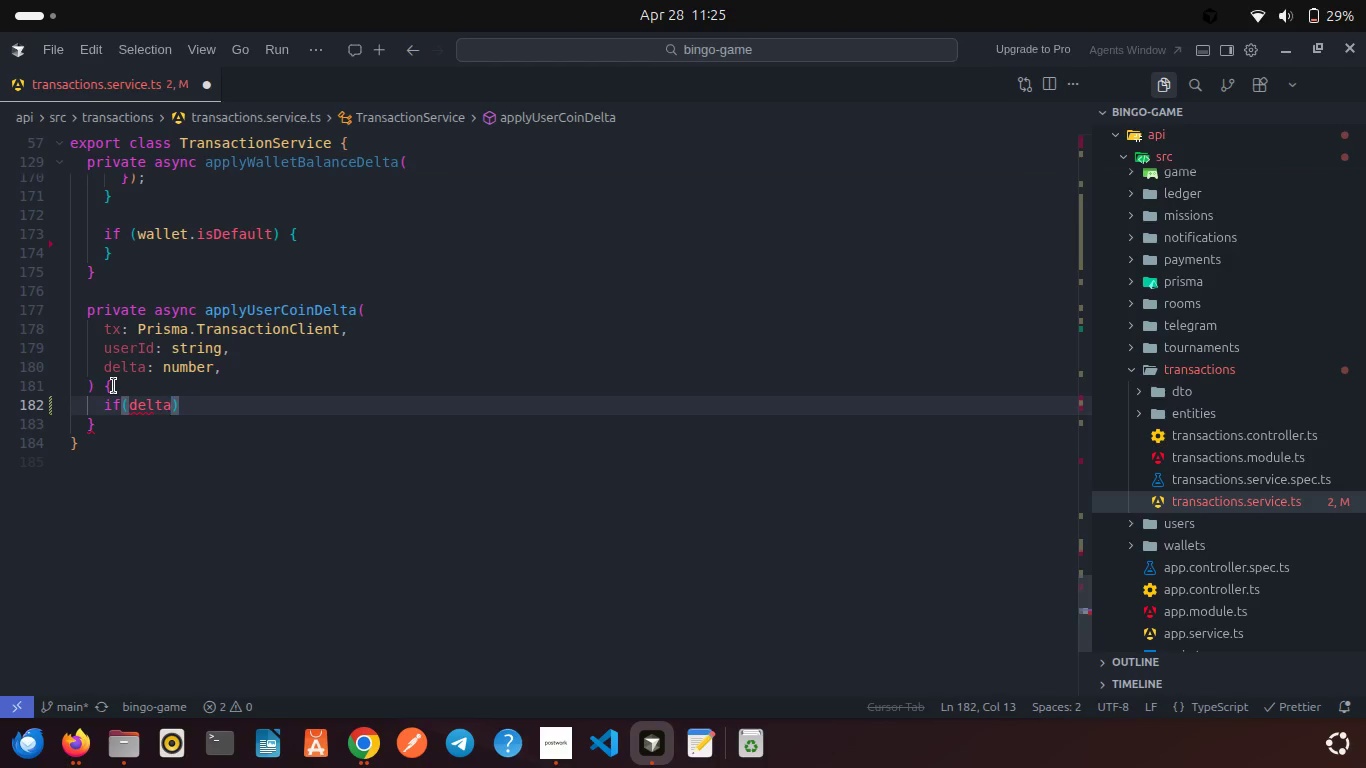 
 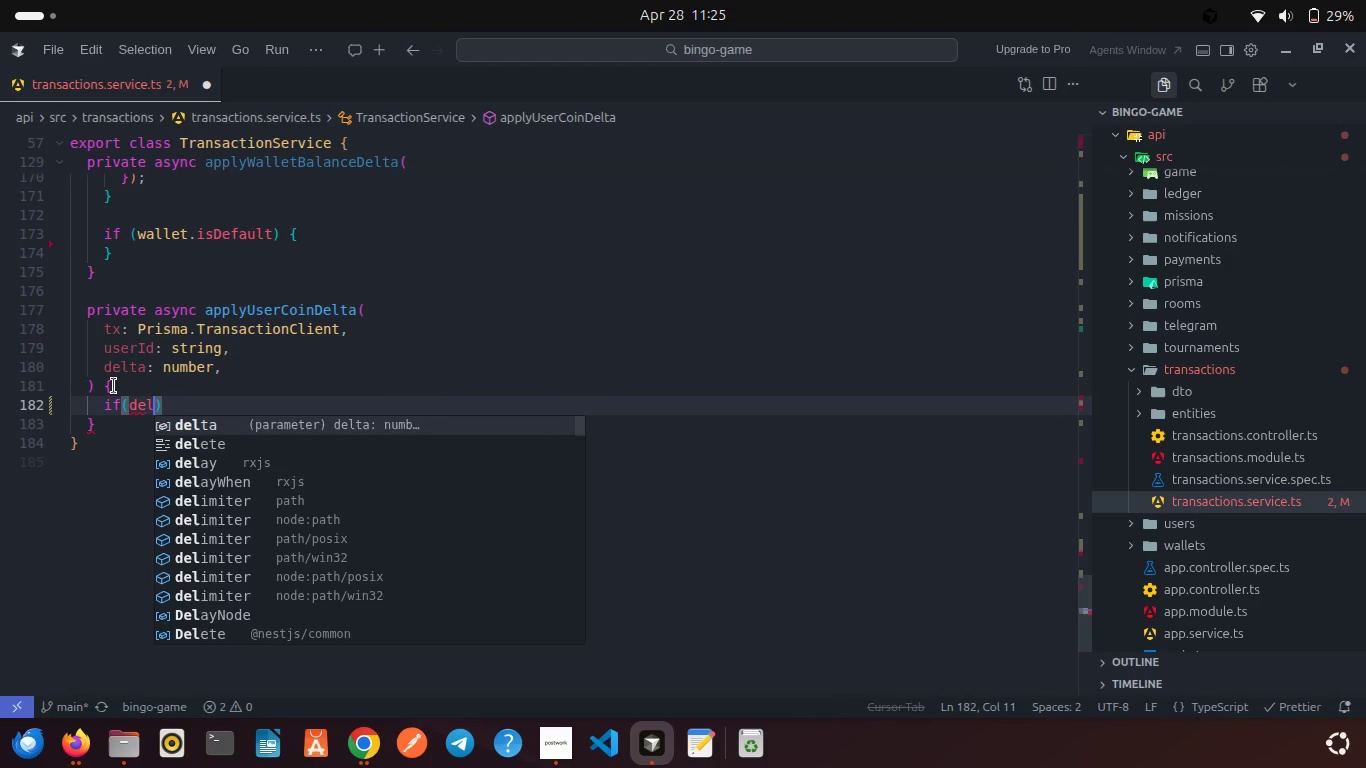 
key(Enter)
 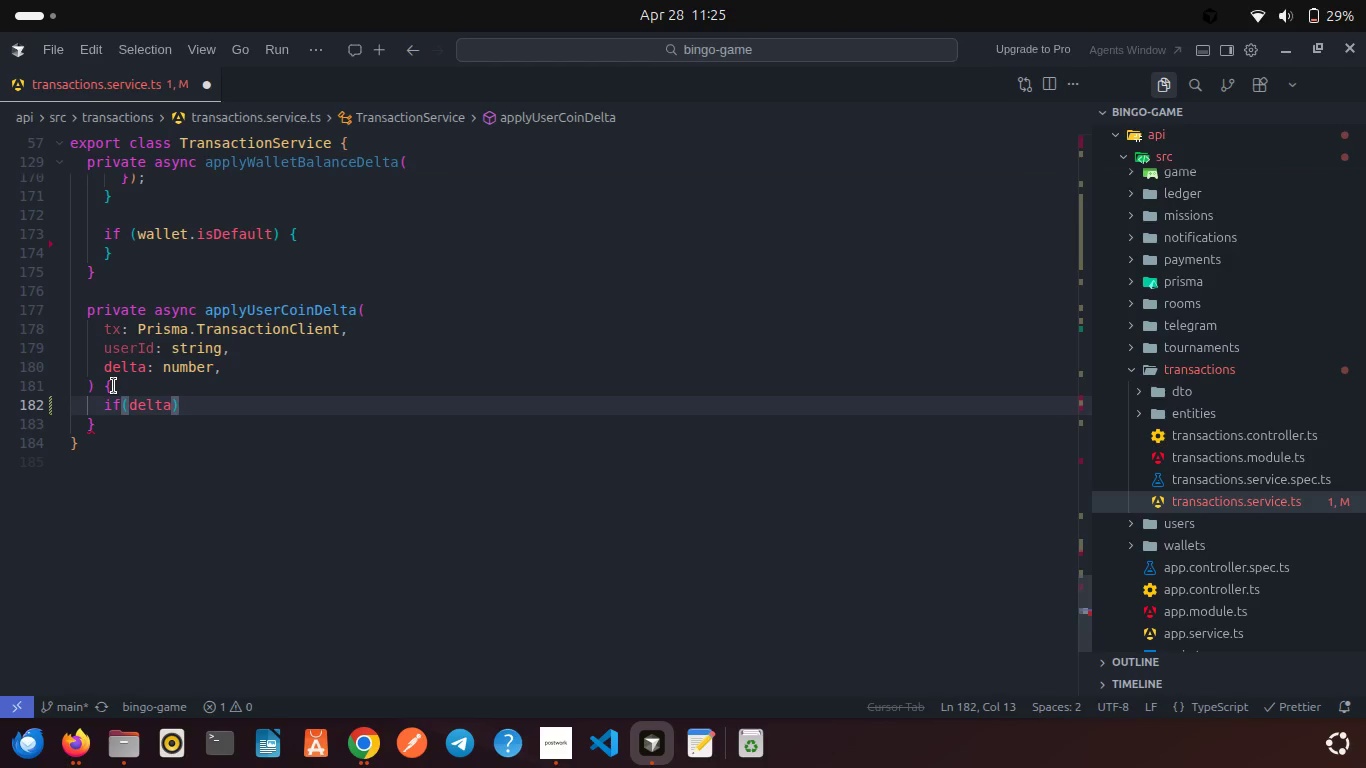 
key(Space)
 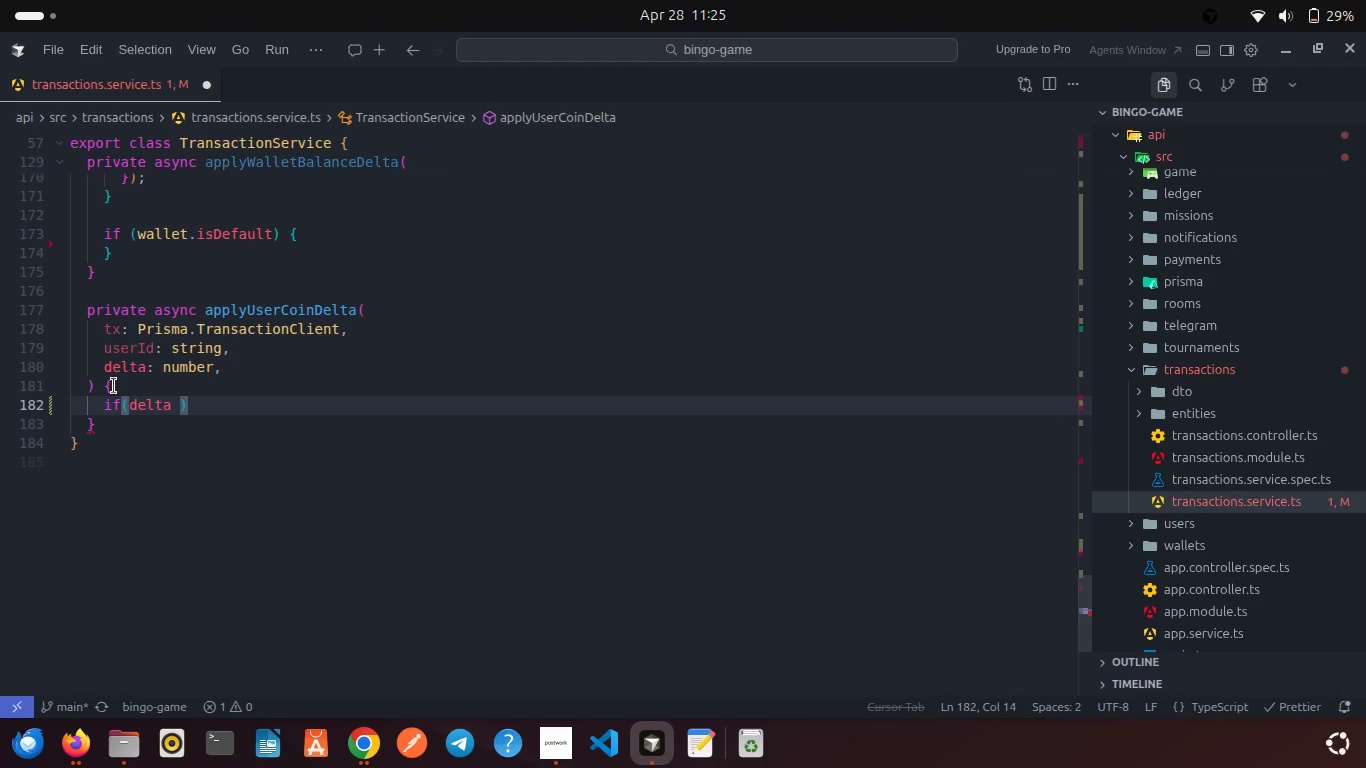 
key(Equal)
 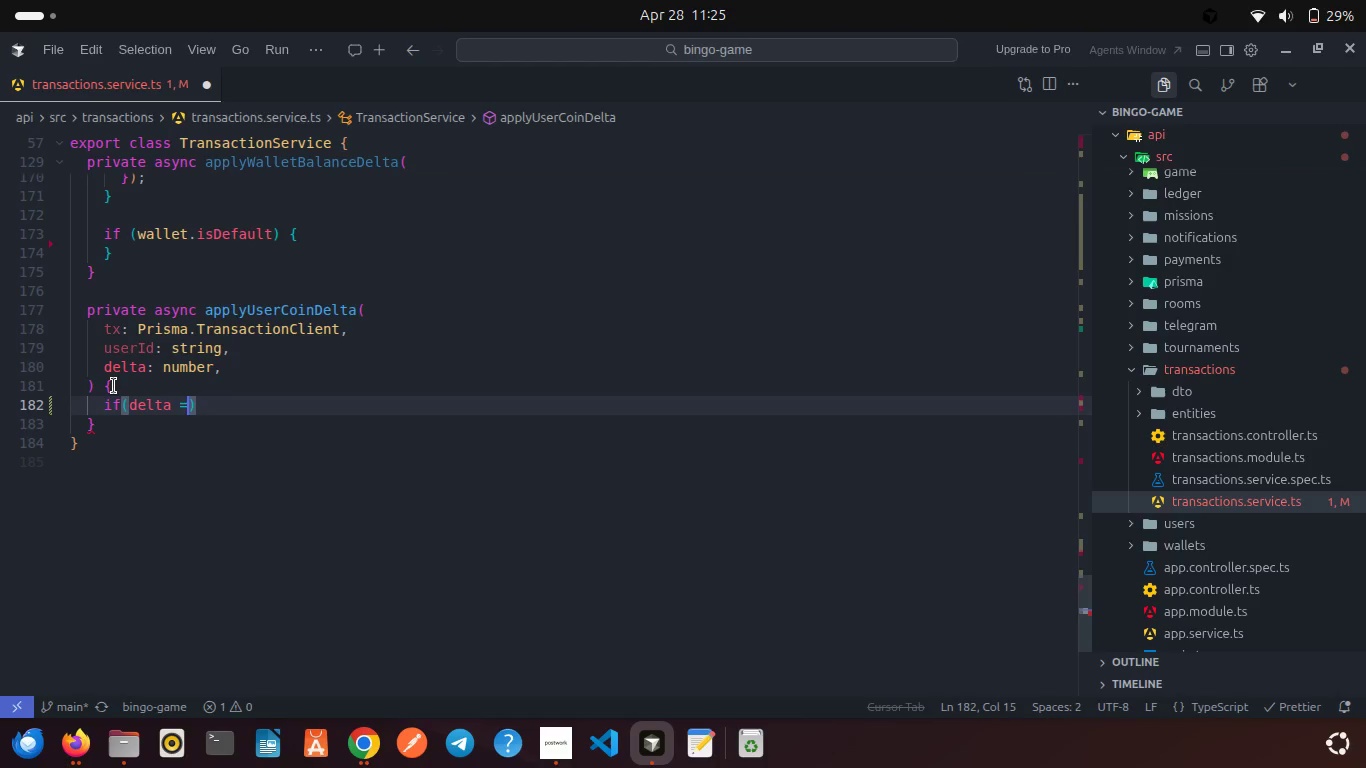 
key(Equal)
 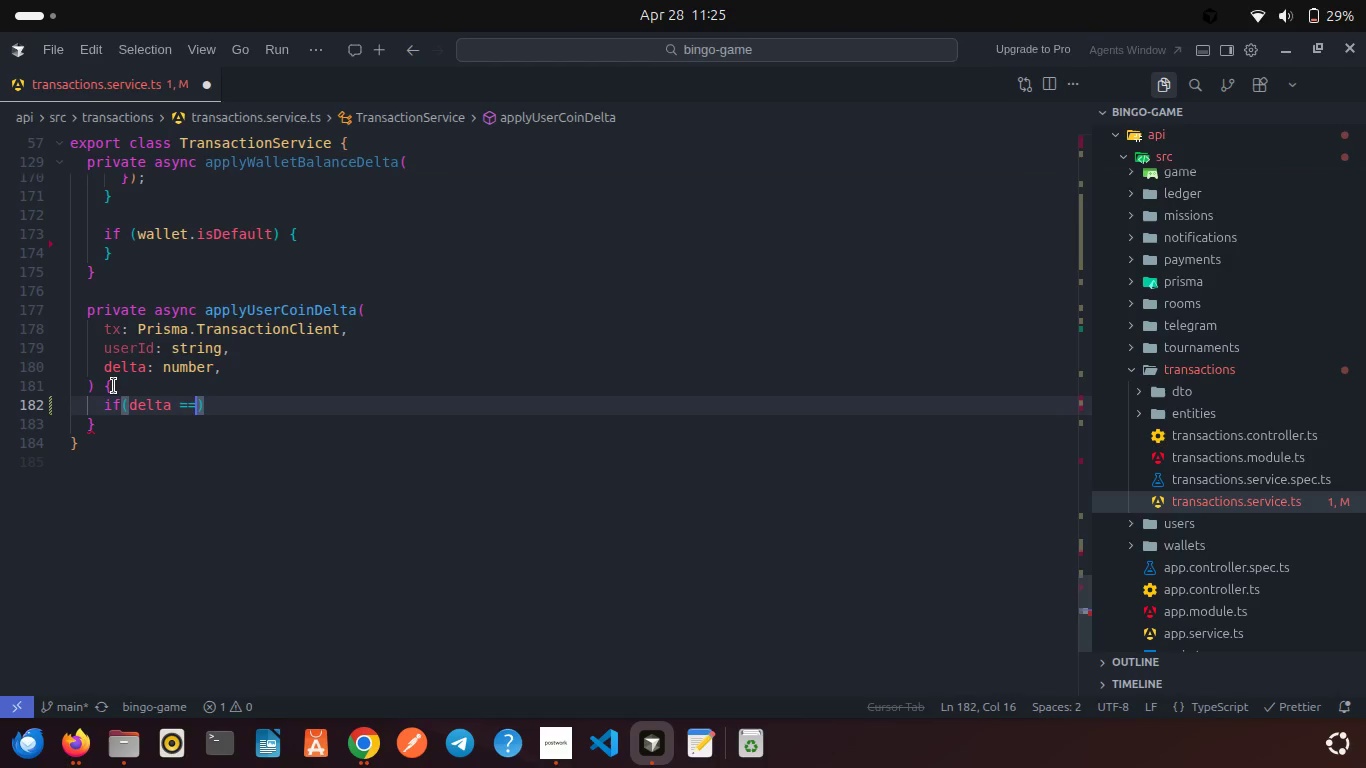 
key(Equal)
 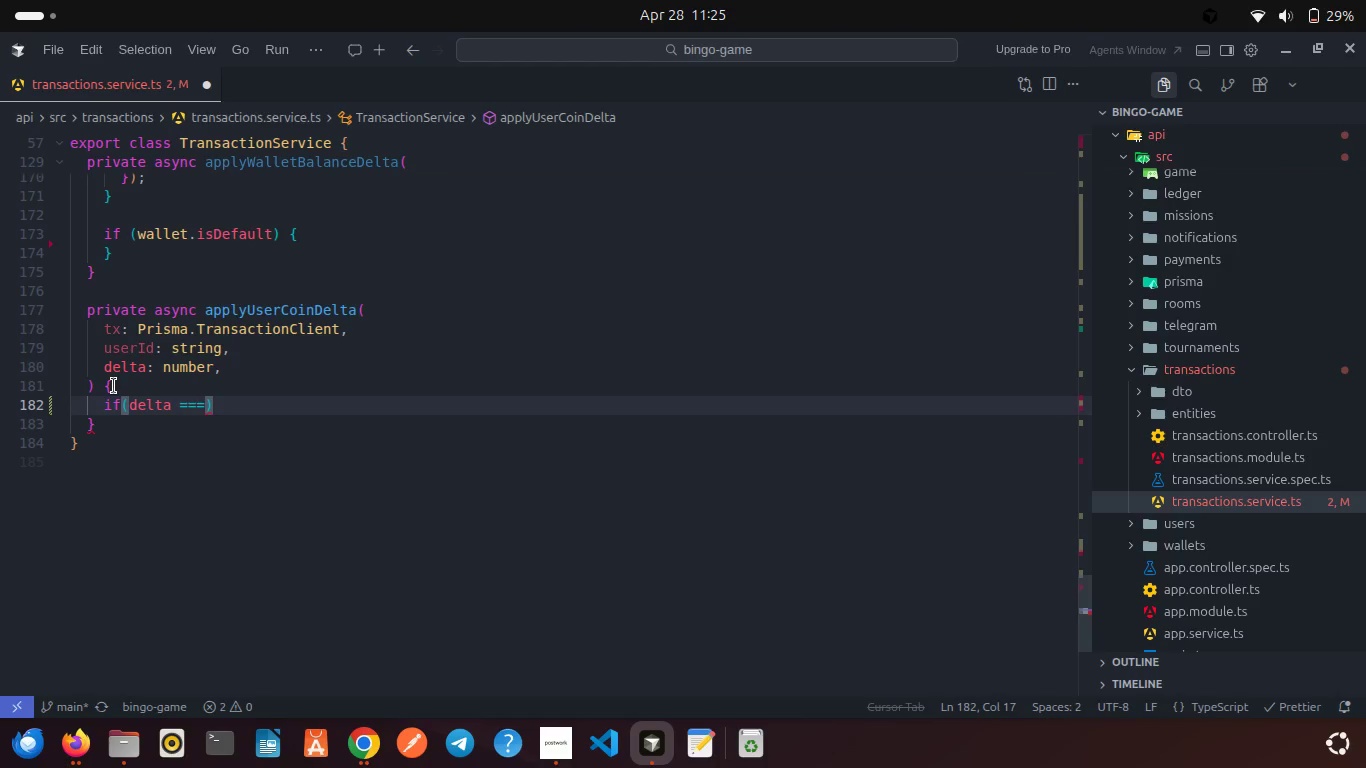 
key(Space)
 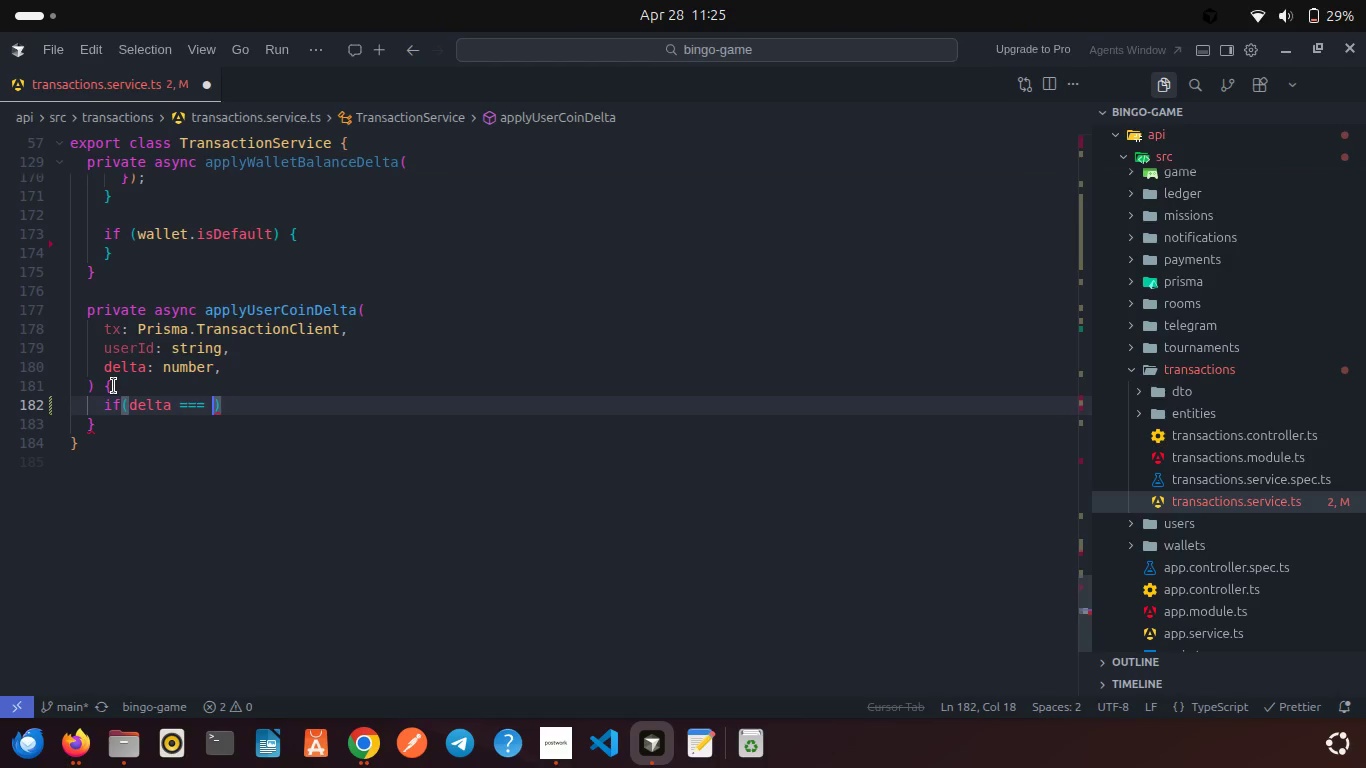 
key(0)
 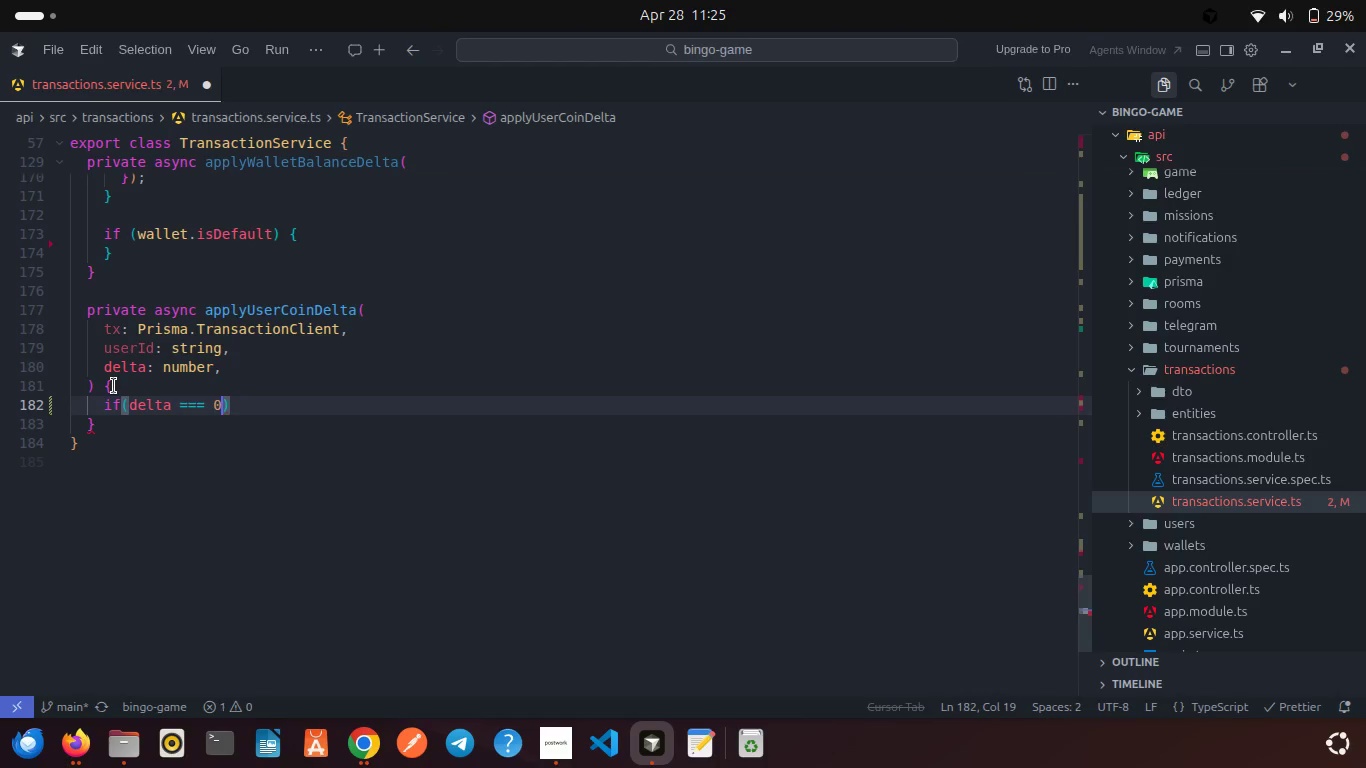 
key(ArrowRight)
 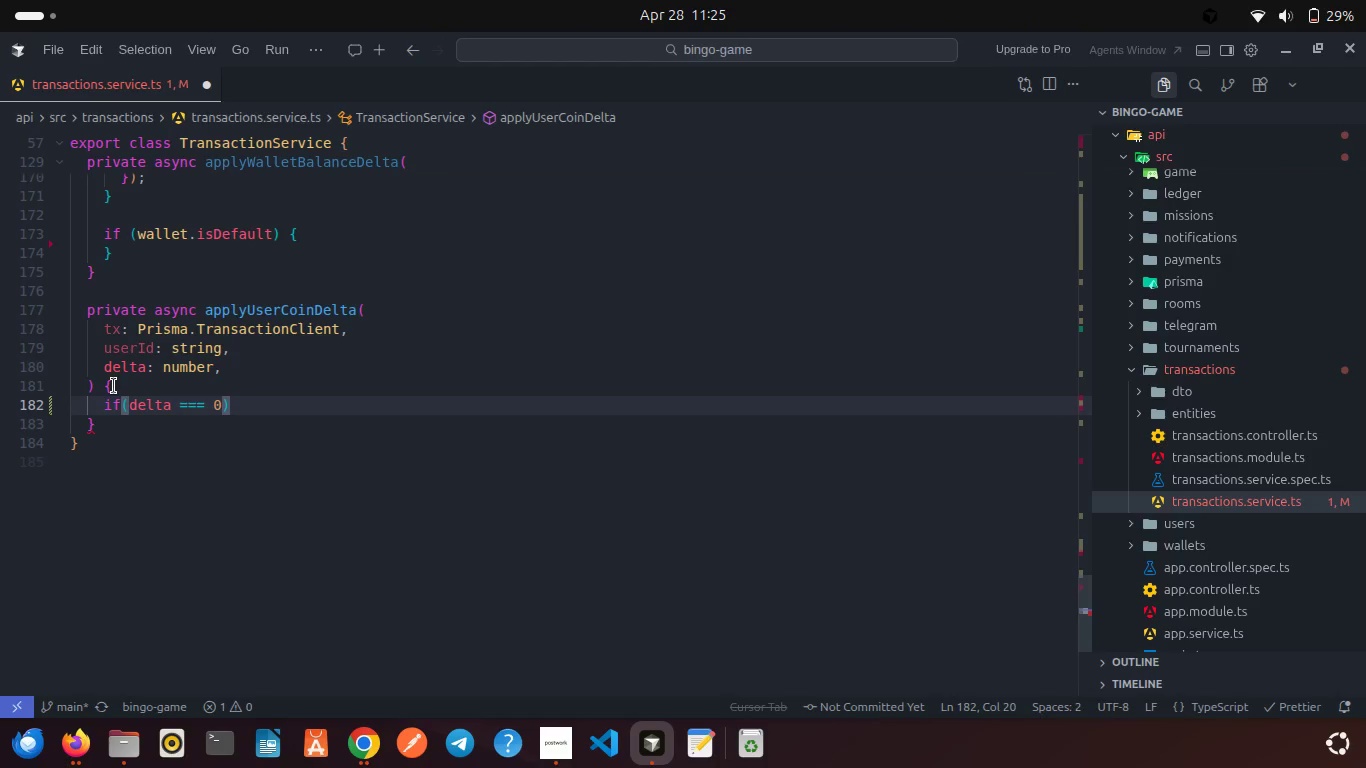 
type( retu)
 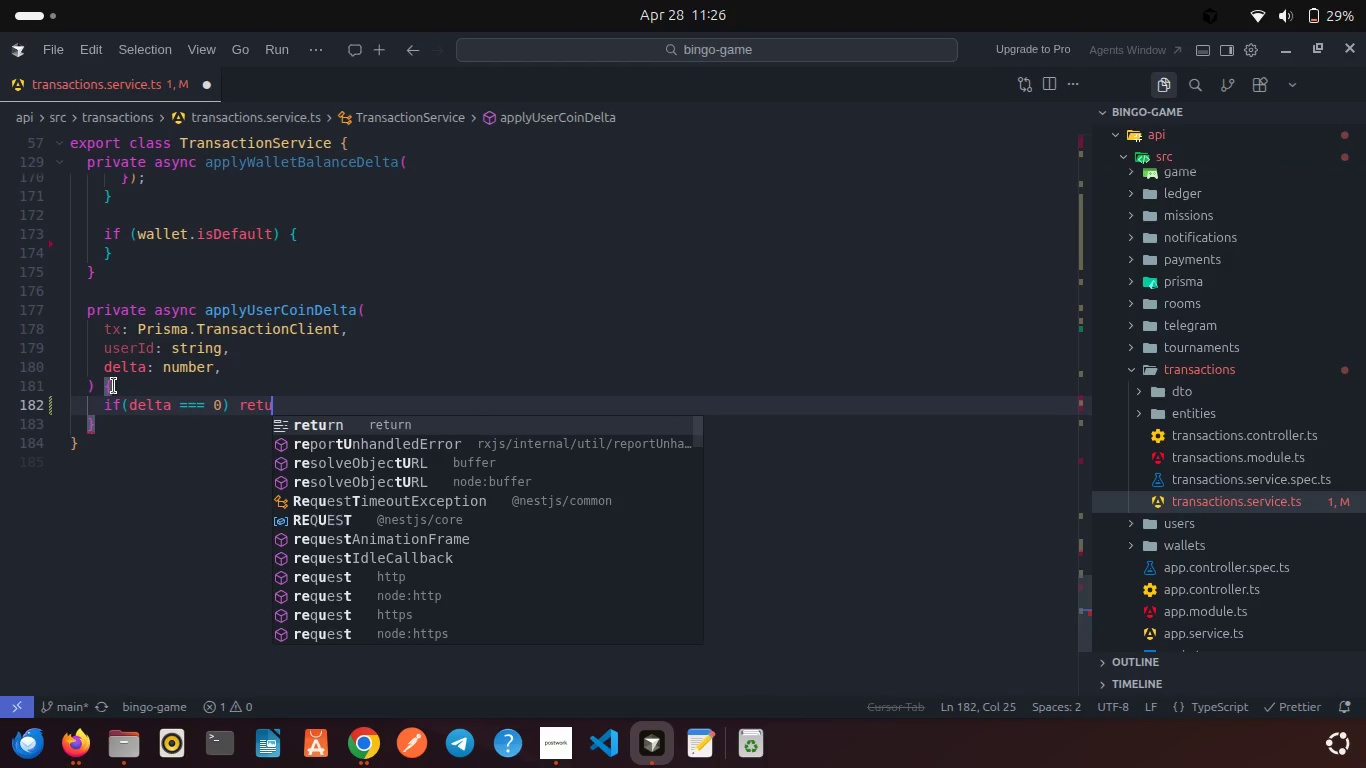 
key(Enter)
 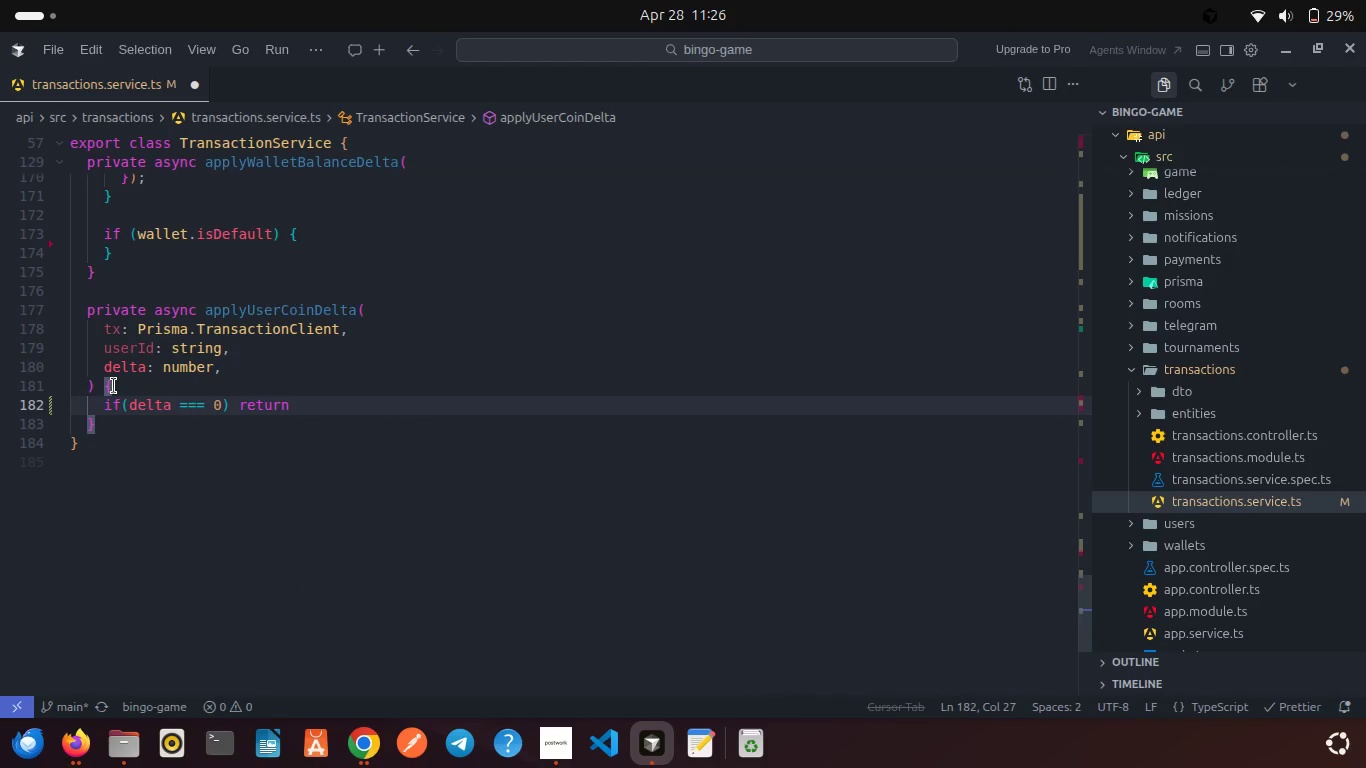 
key(Semicolon)
 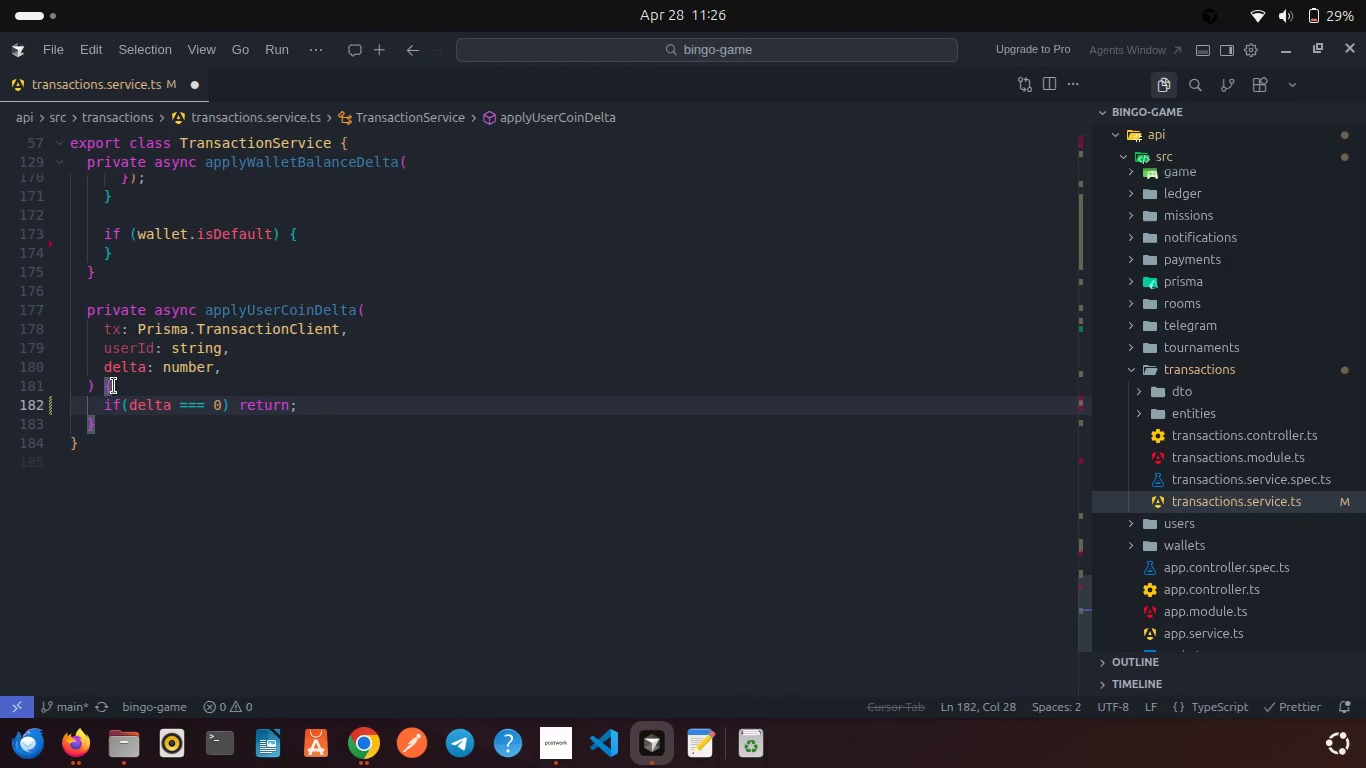 
key(Enter)
 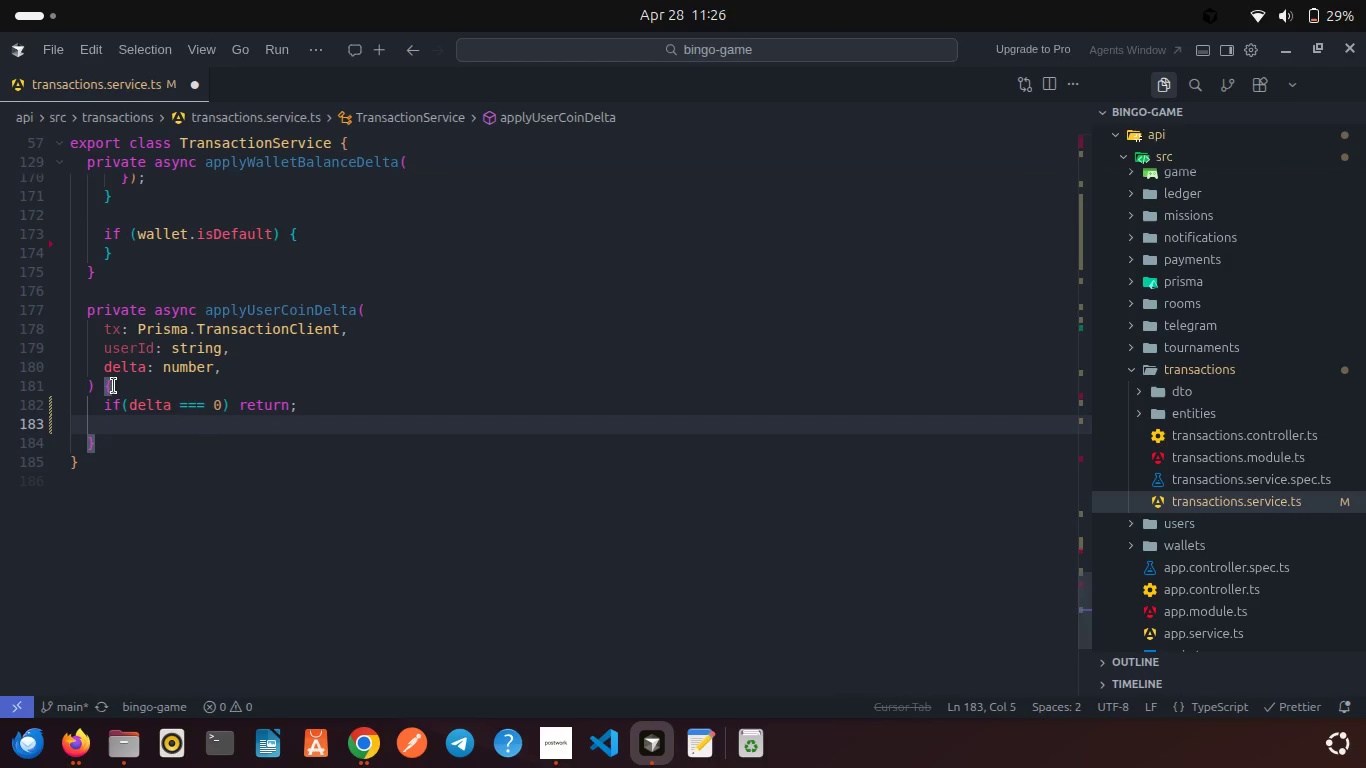 
key(Enter)
 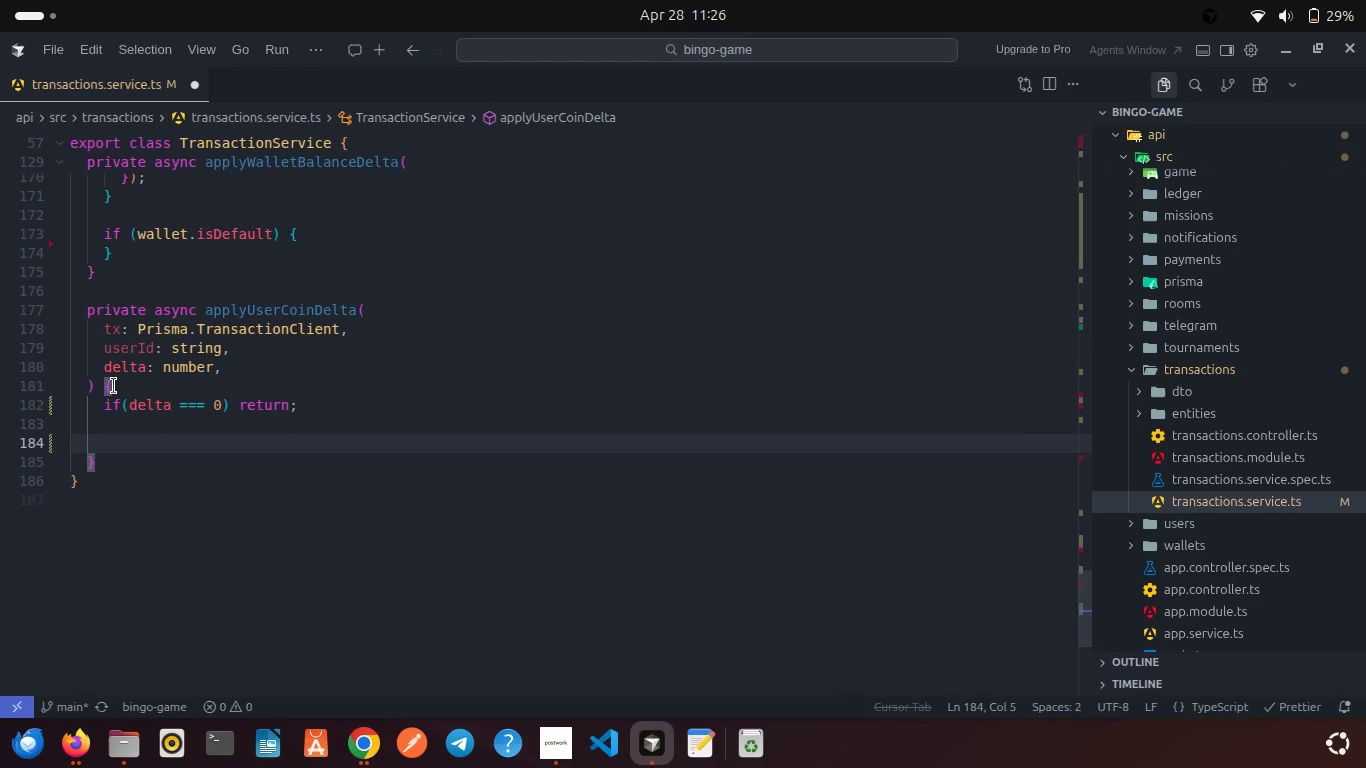 
type(if(delt)
 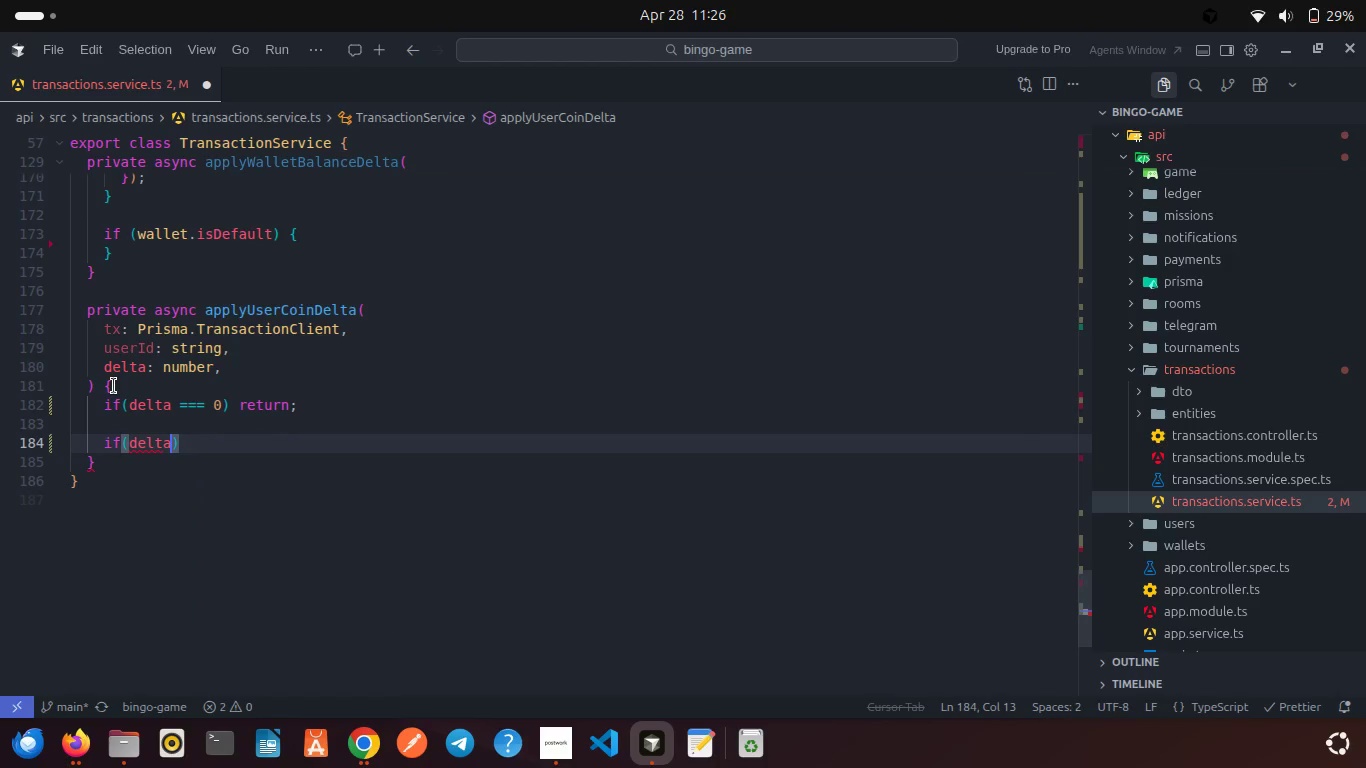 
 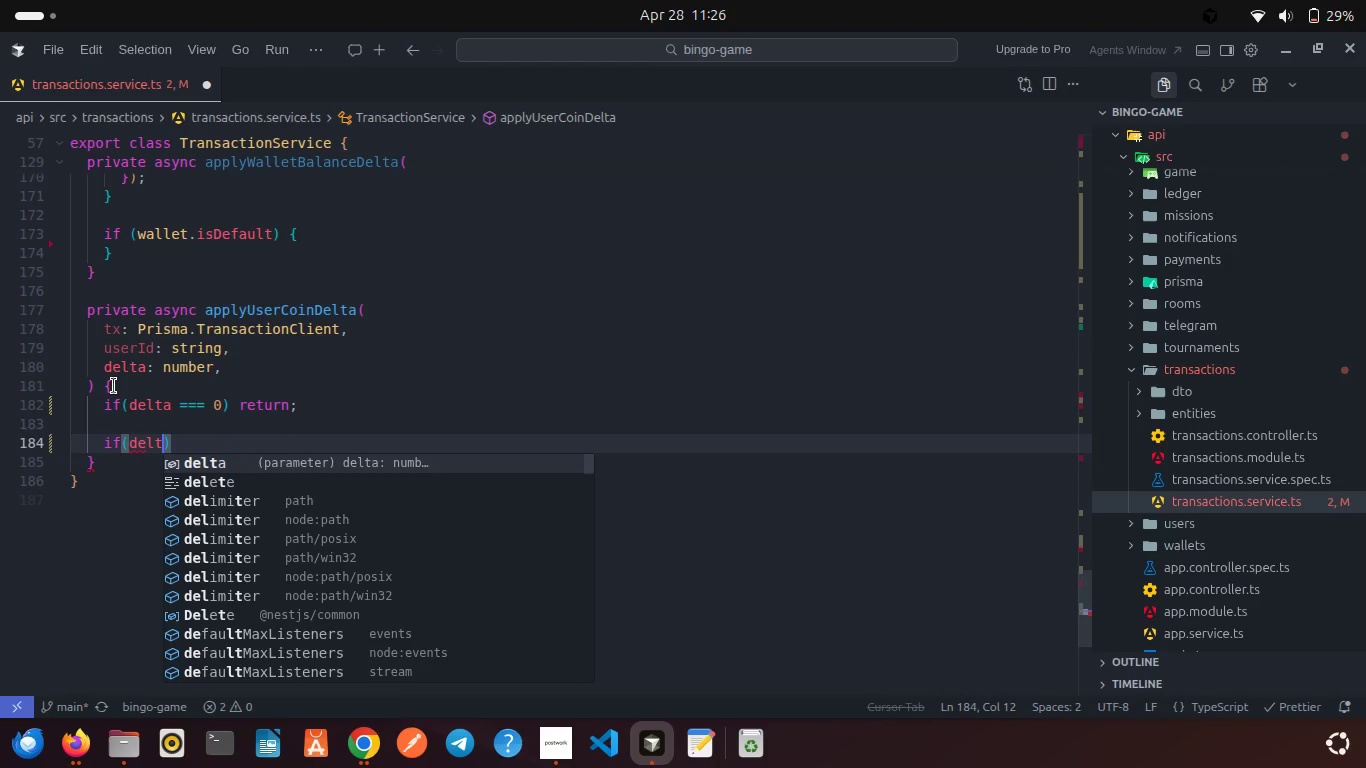 
key(Enter)
 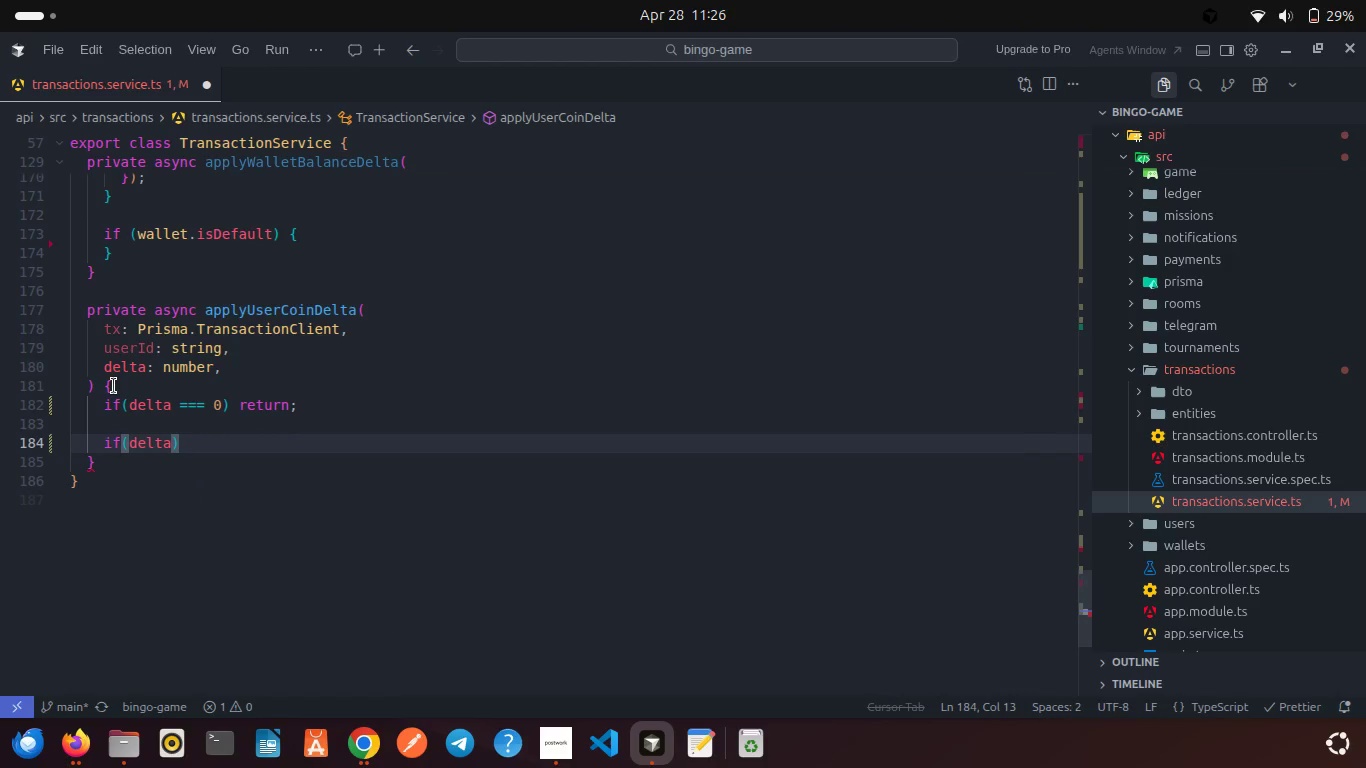 
key(Space)
 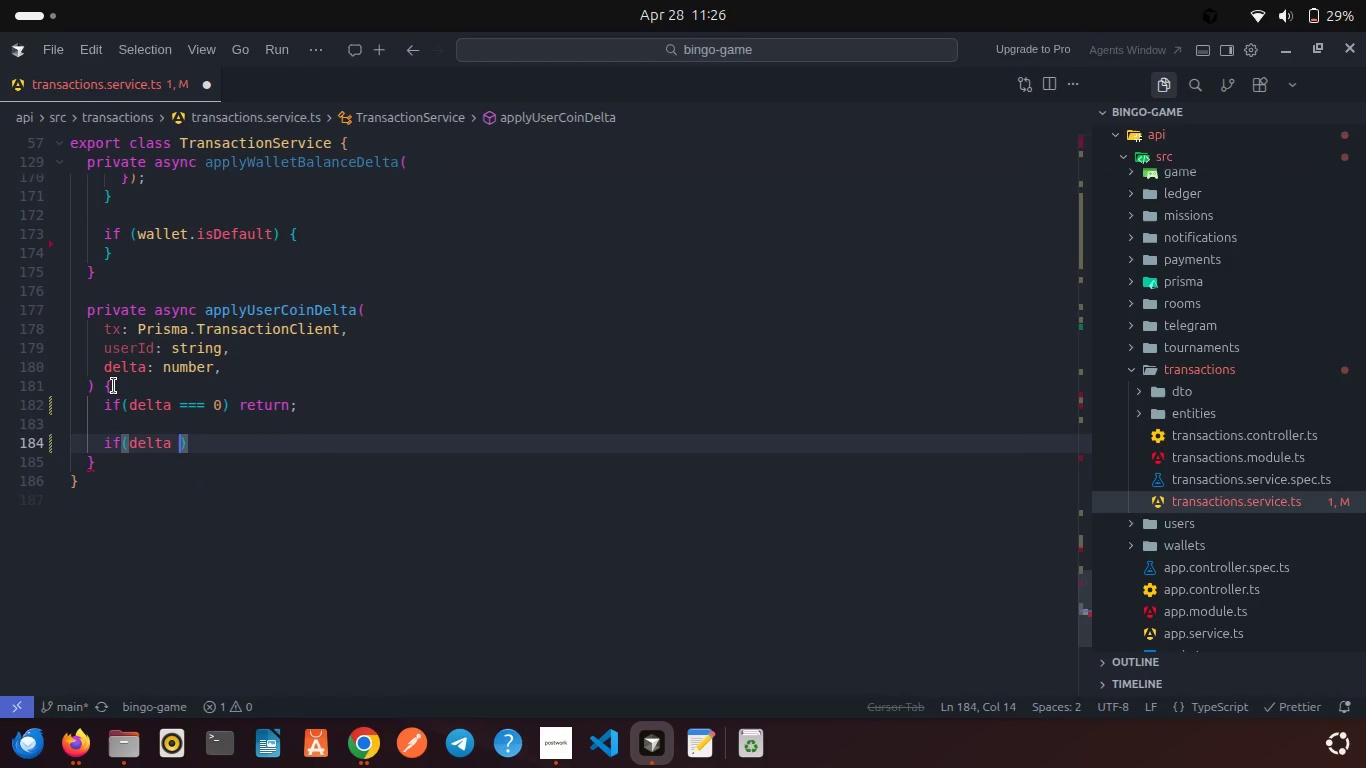 
key(Shift+Comma)
 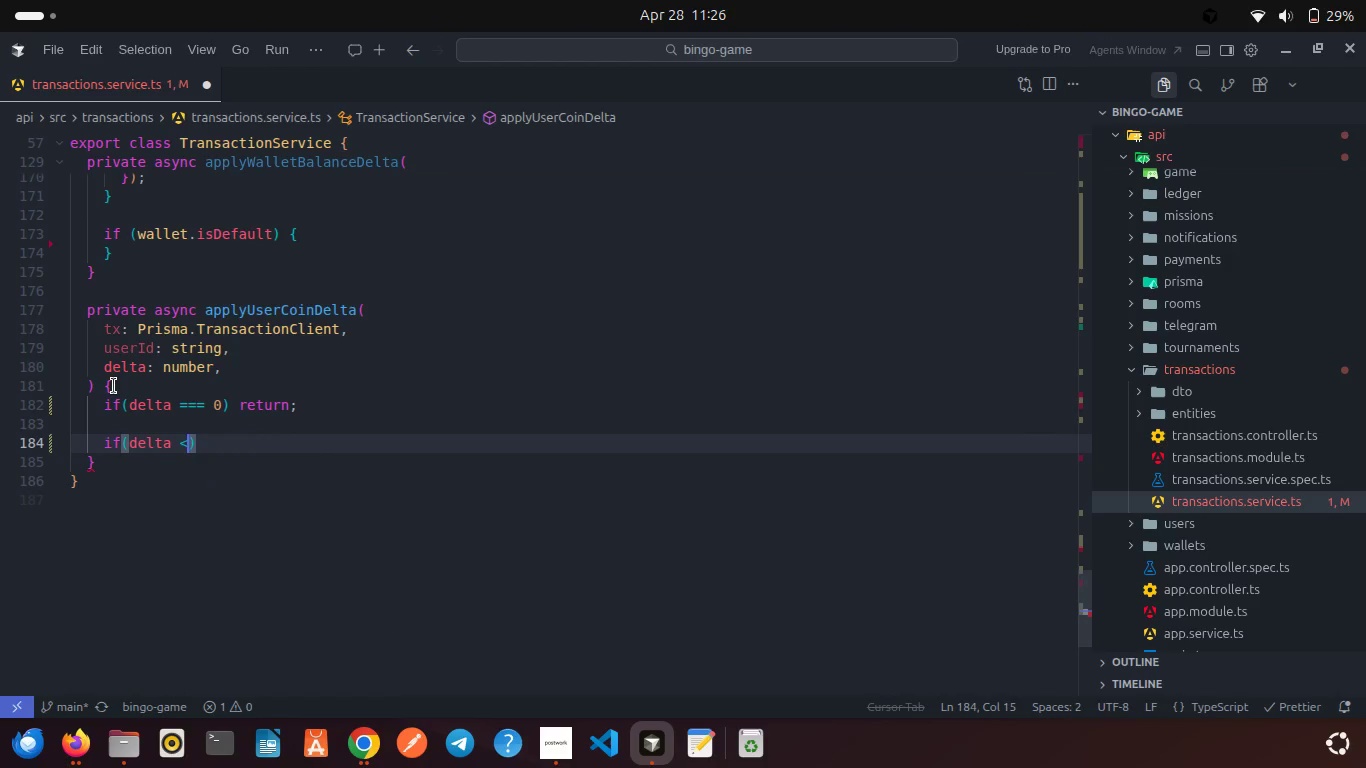 
key(Space)
 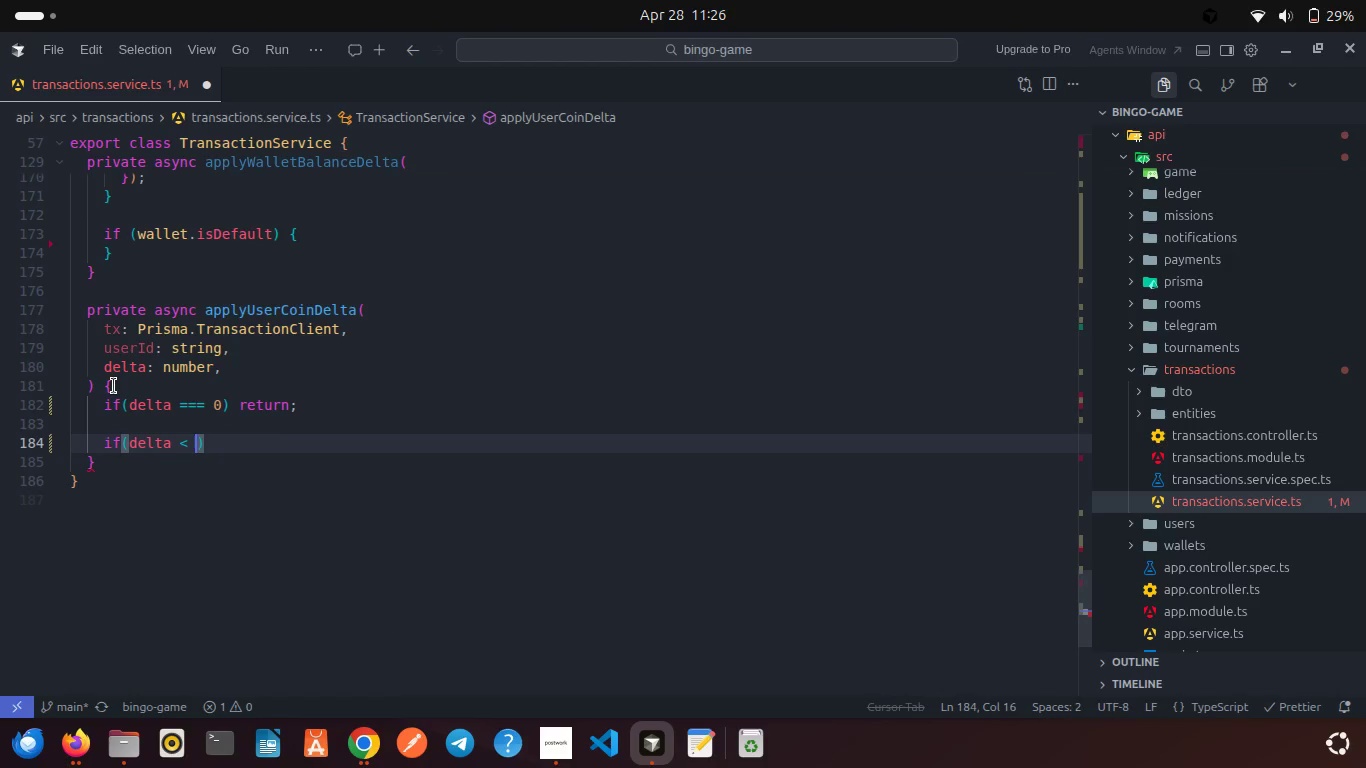 
key(0)
 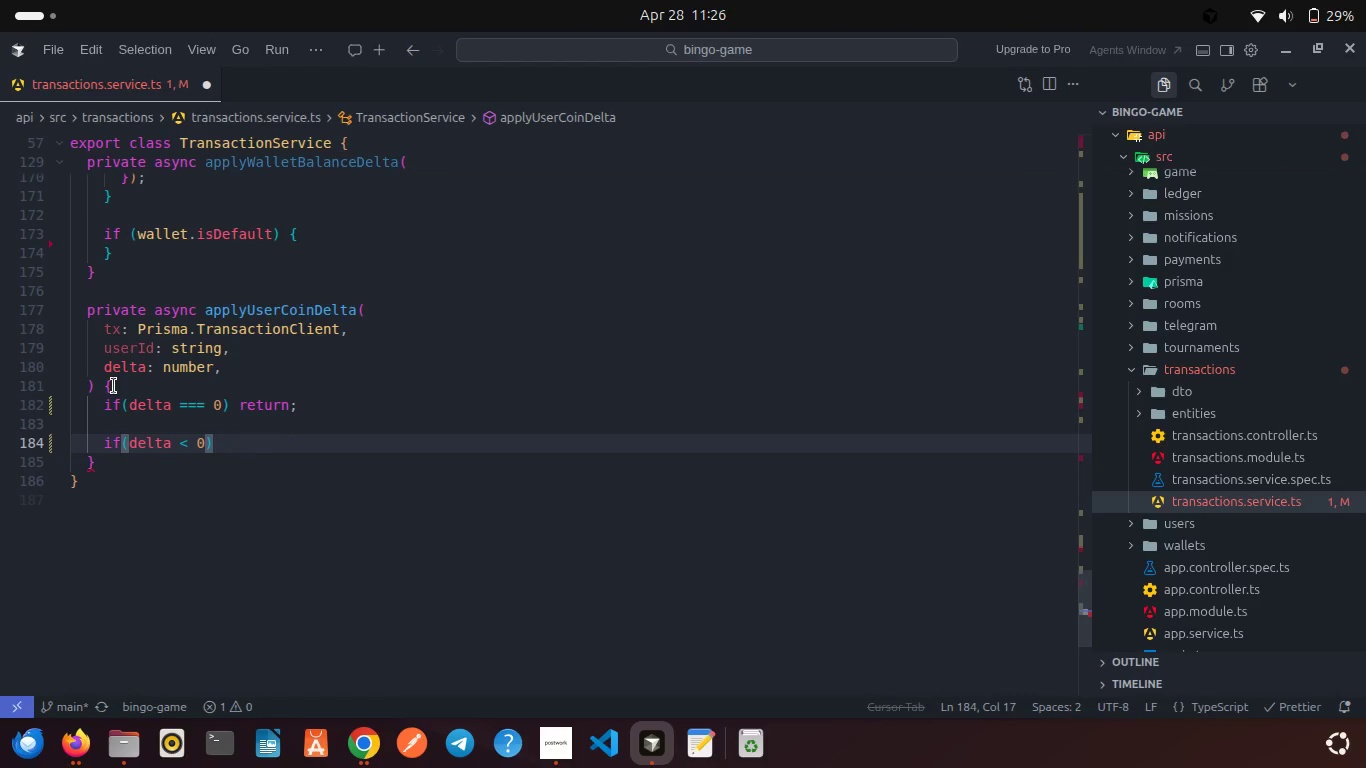 
key(ArrowRight)
 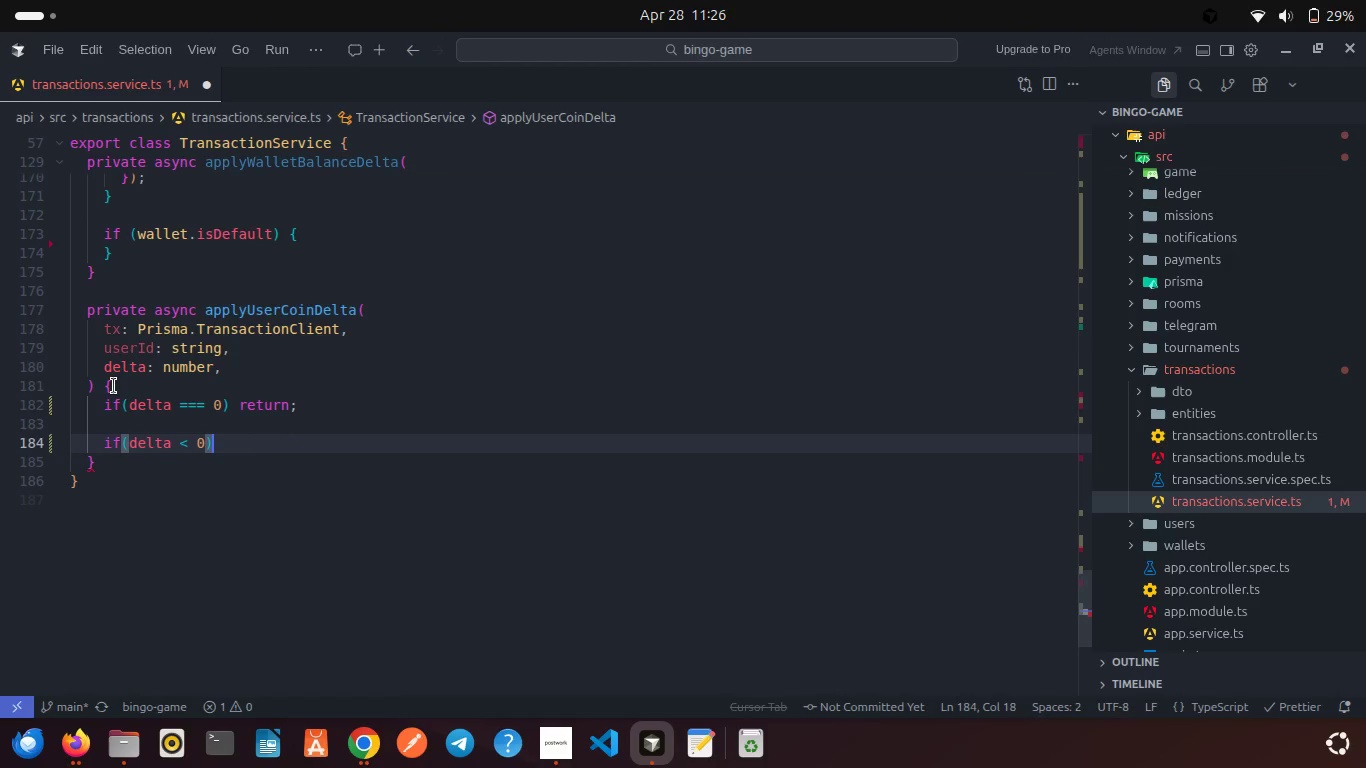 
key(Shift+BracketLeft)
 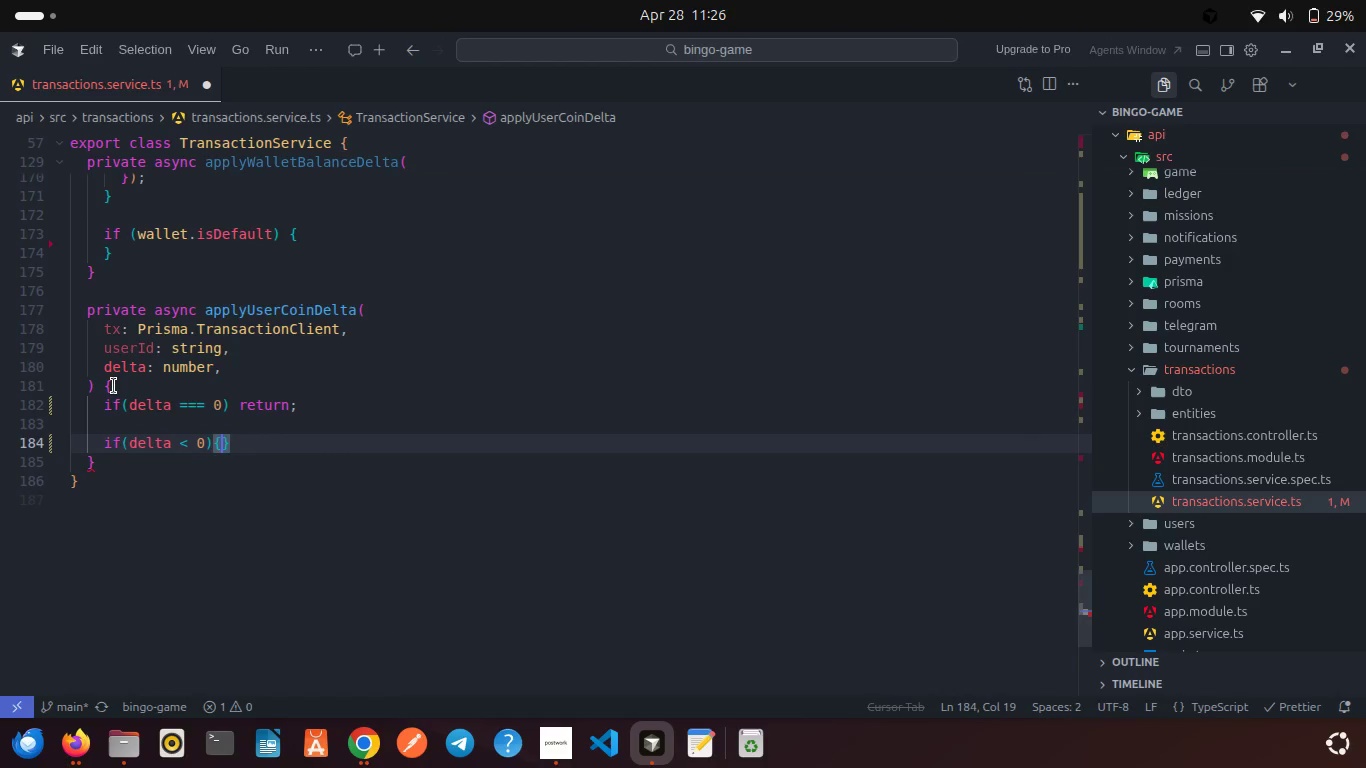 
key(Enter)
 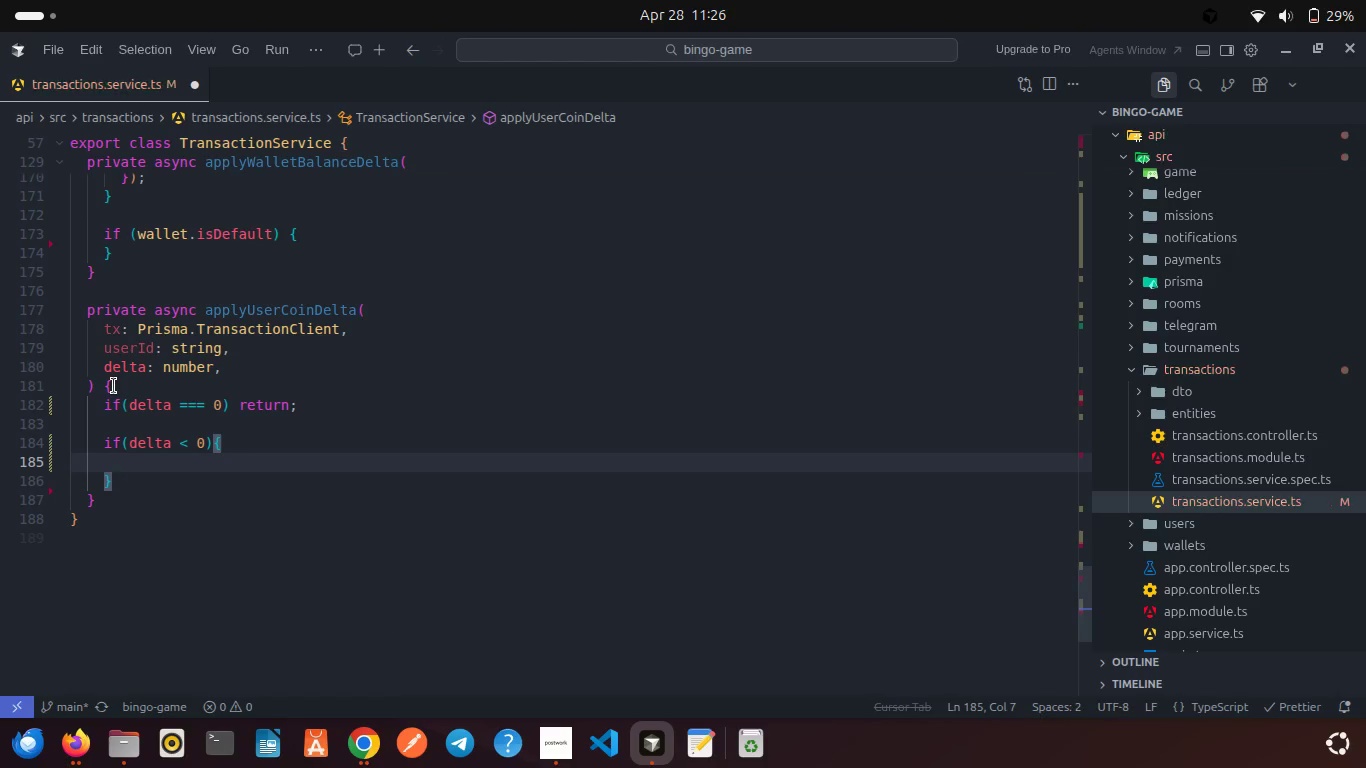 
type(const updatedusers = awa)
 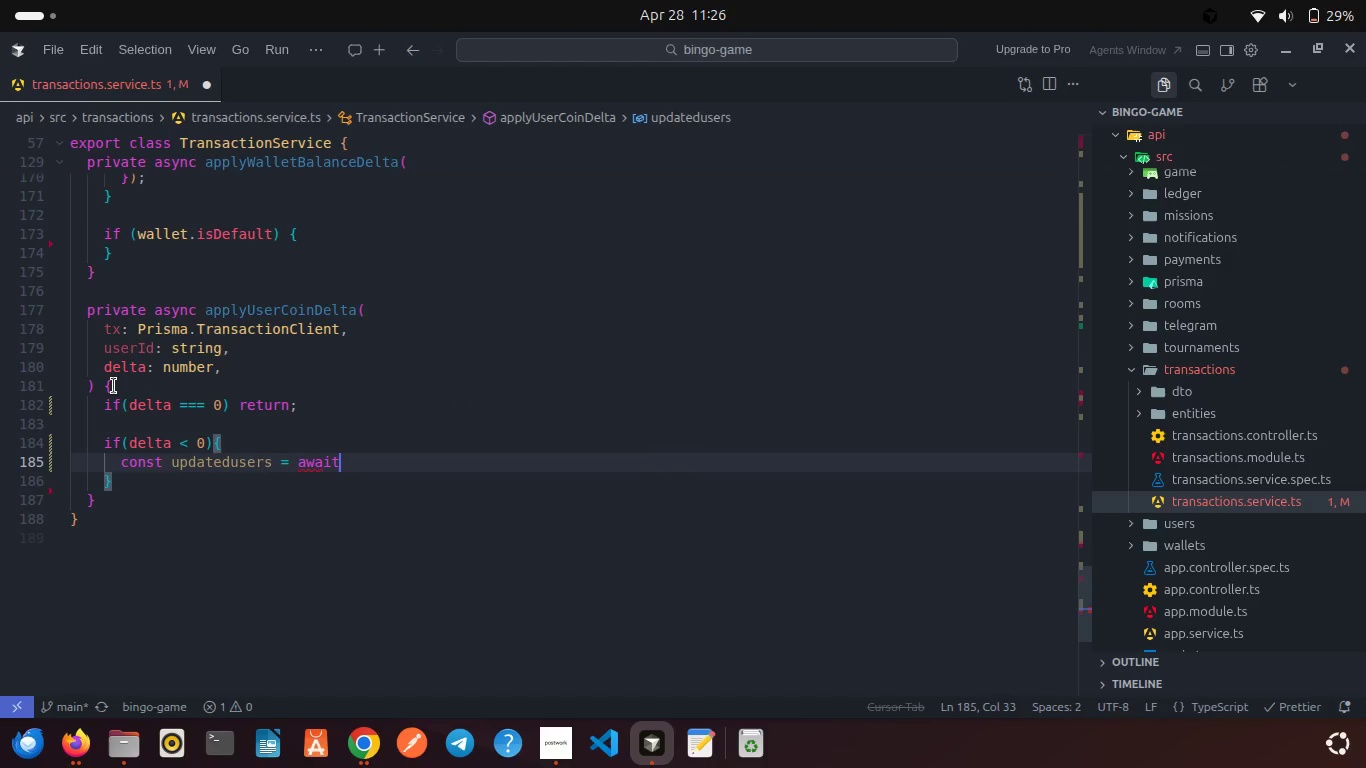 
 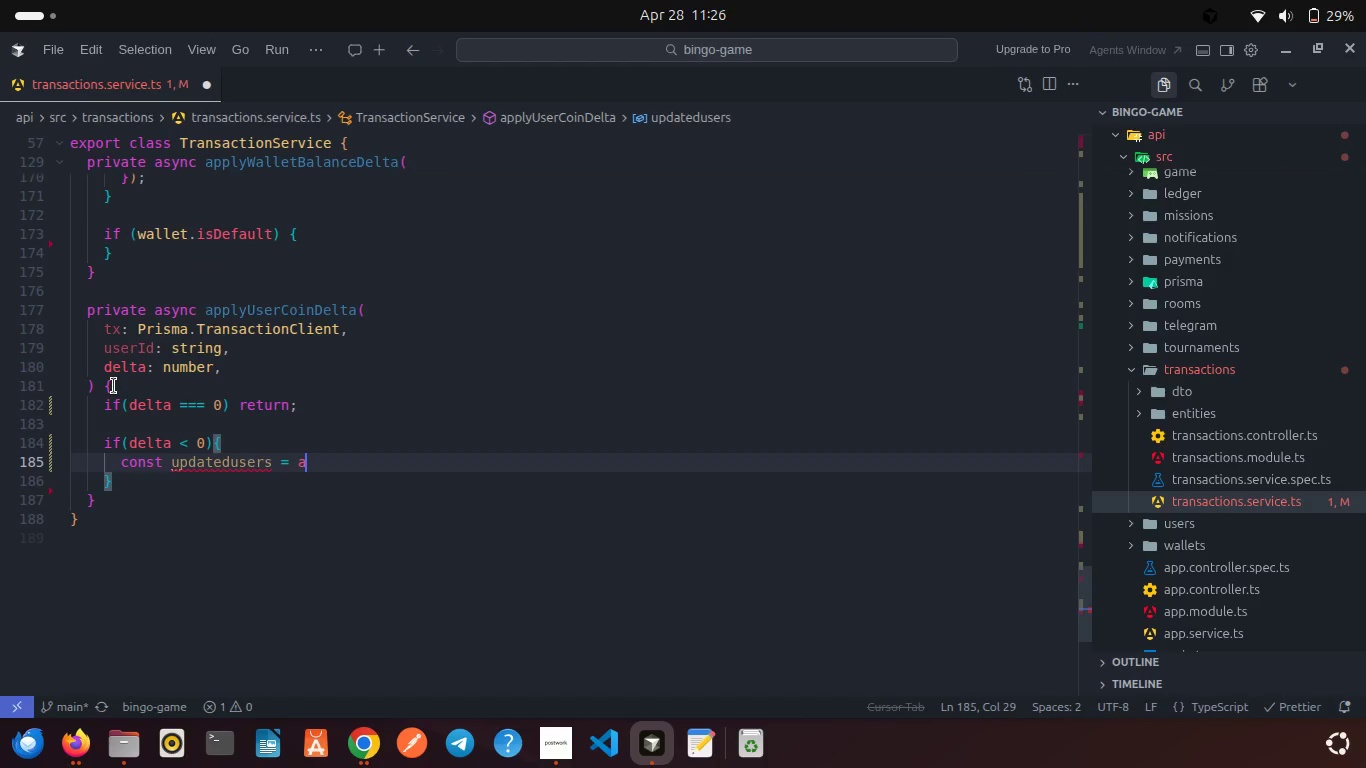 
key(Enter)
 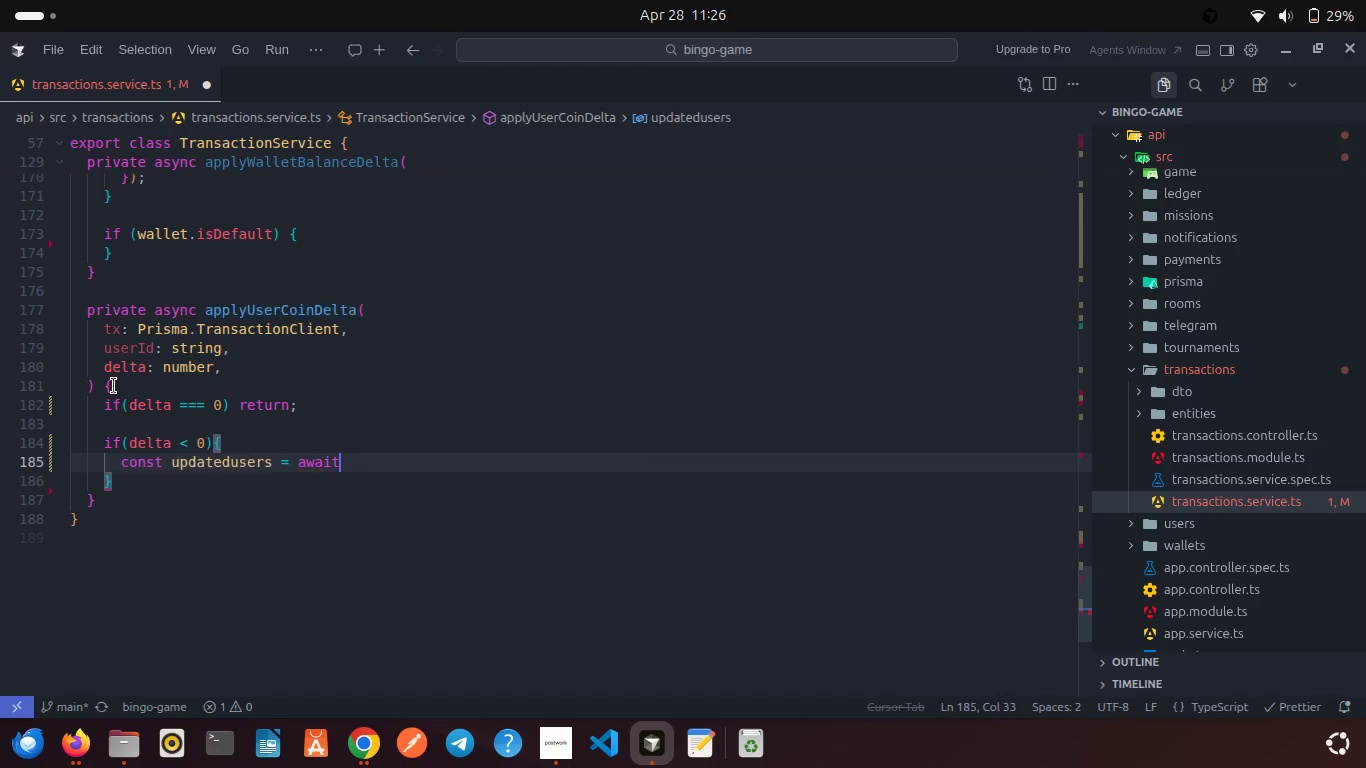 
type( tx.us)
 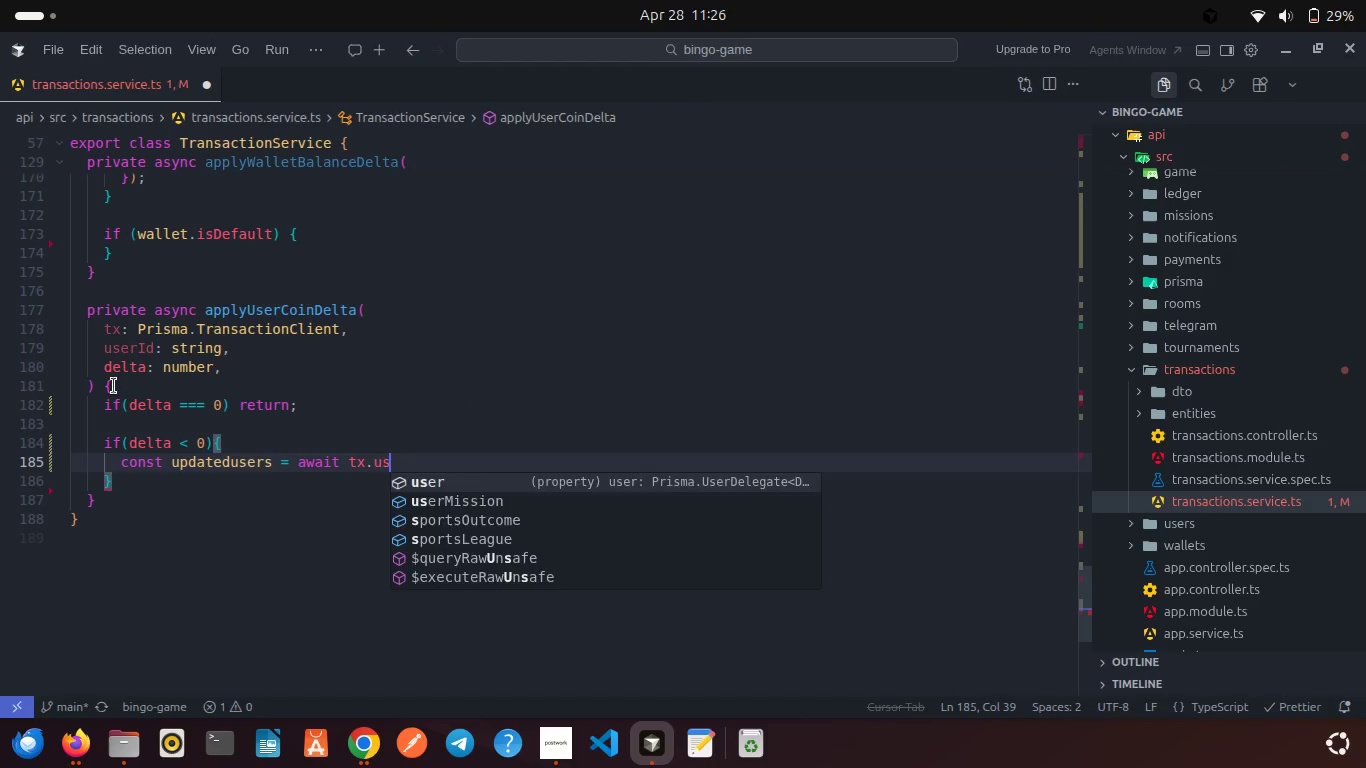 
key(Enter)
 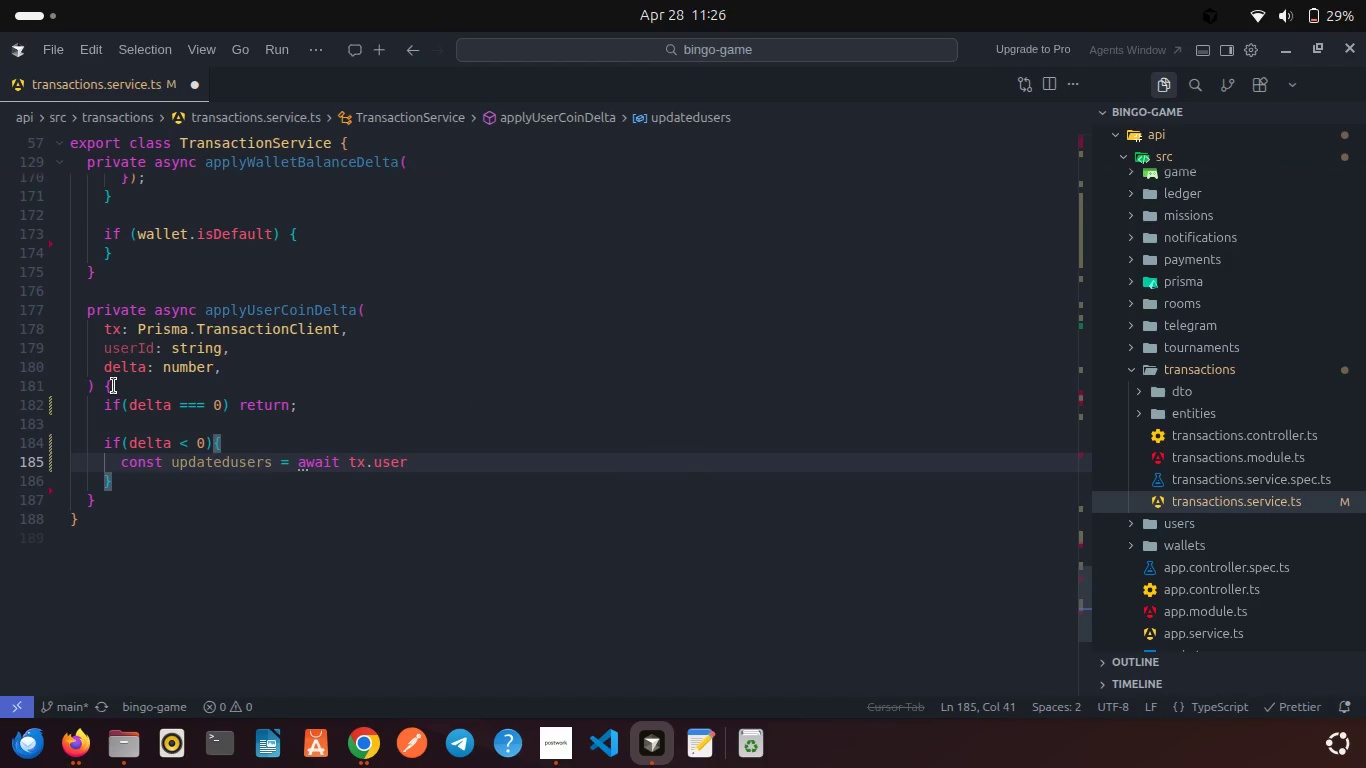 
type(.upda)
 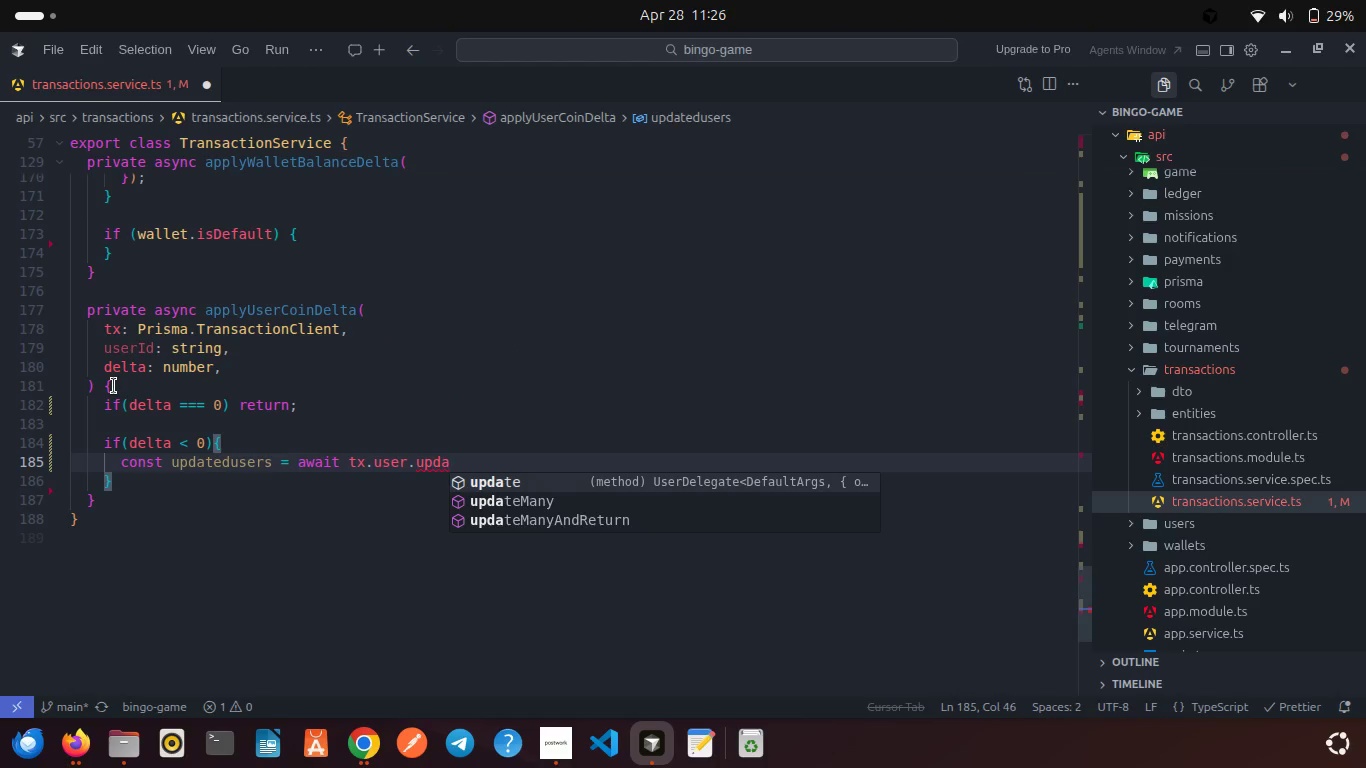 
key(ArrowDown)
 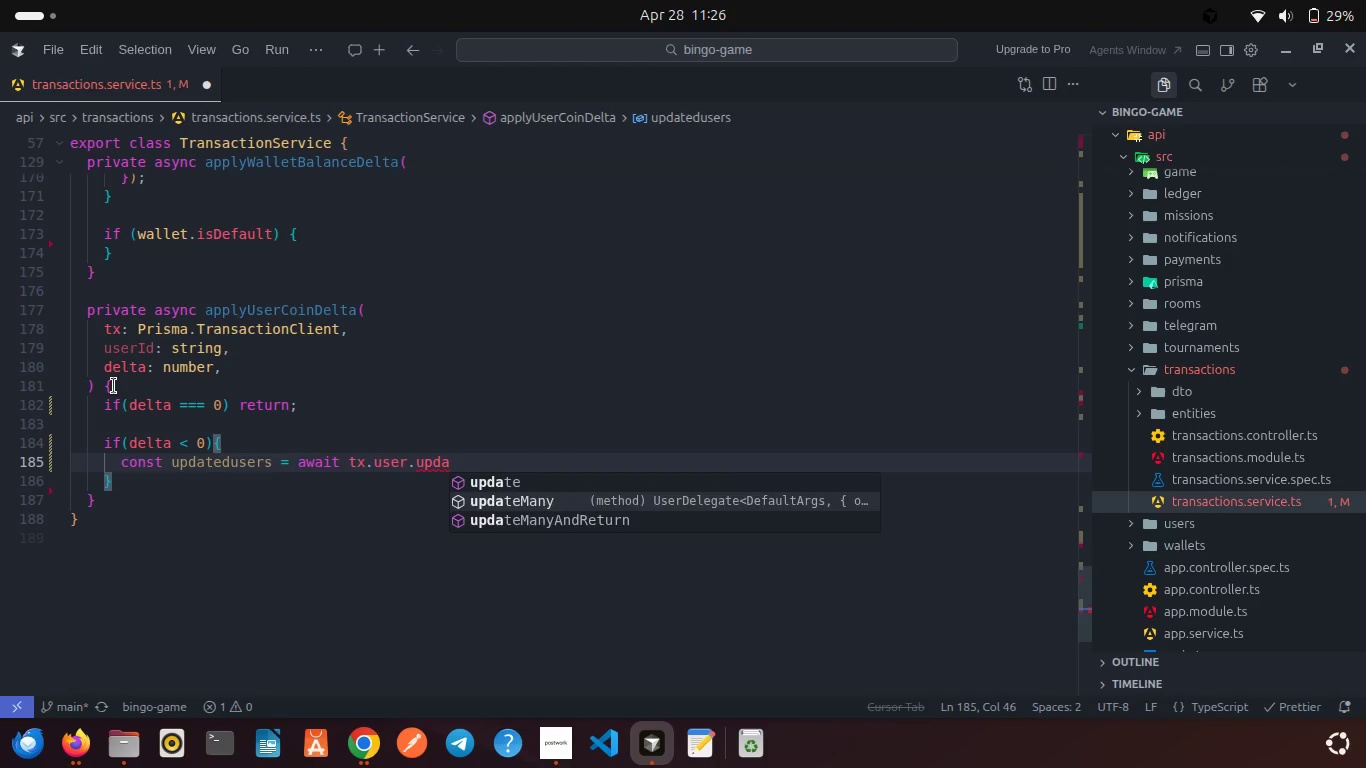 
key(Enter)
 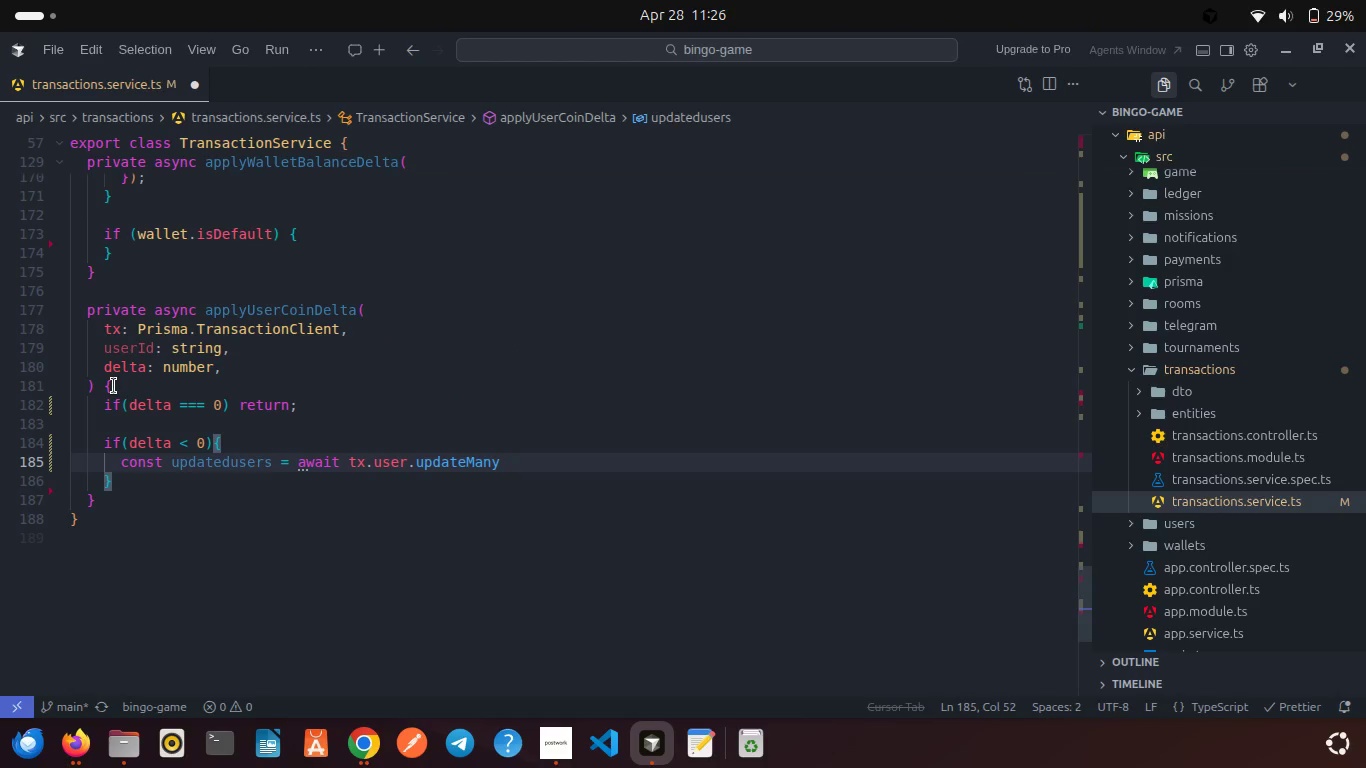 
key(Shift+9)
 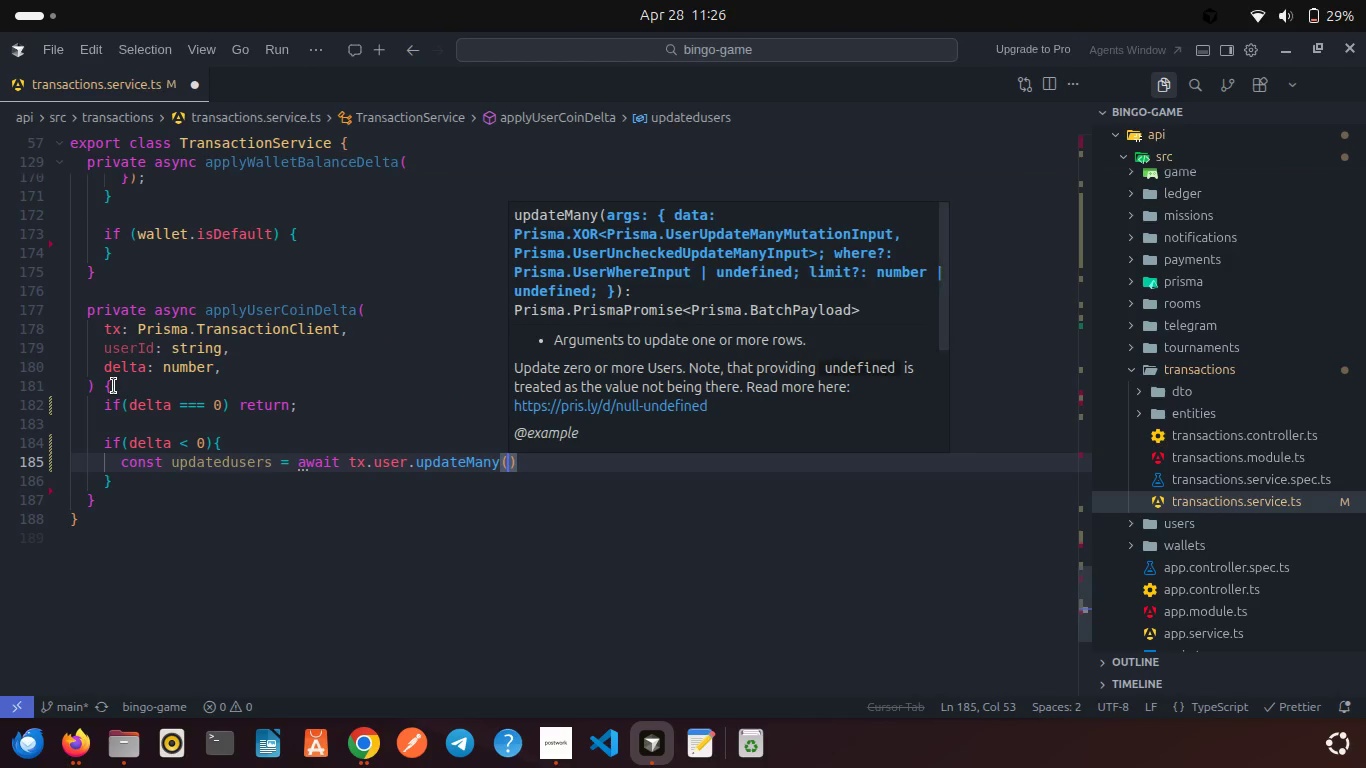 
key(Shift+BracketLeft)
 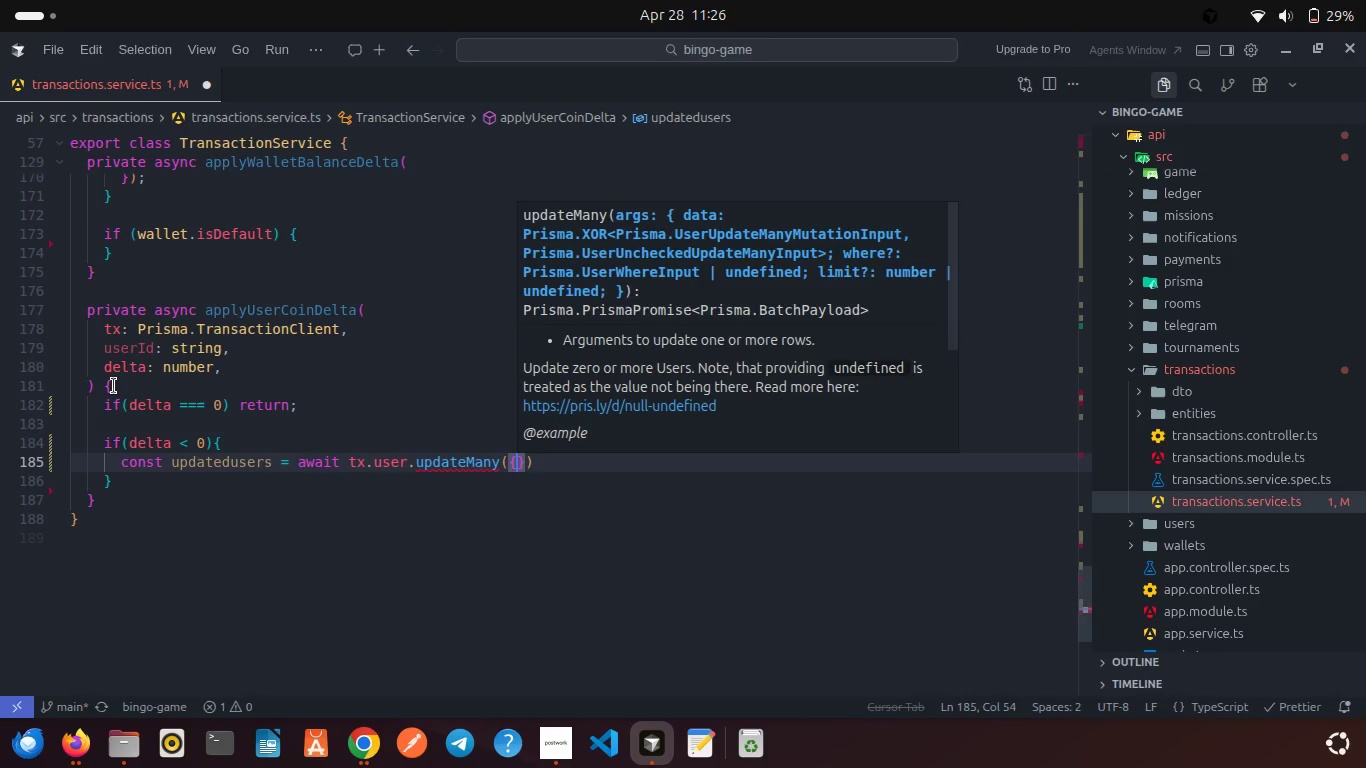 
key(Enter)
 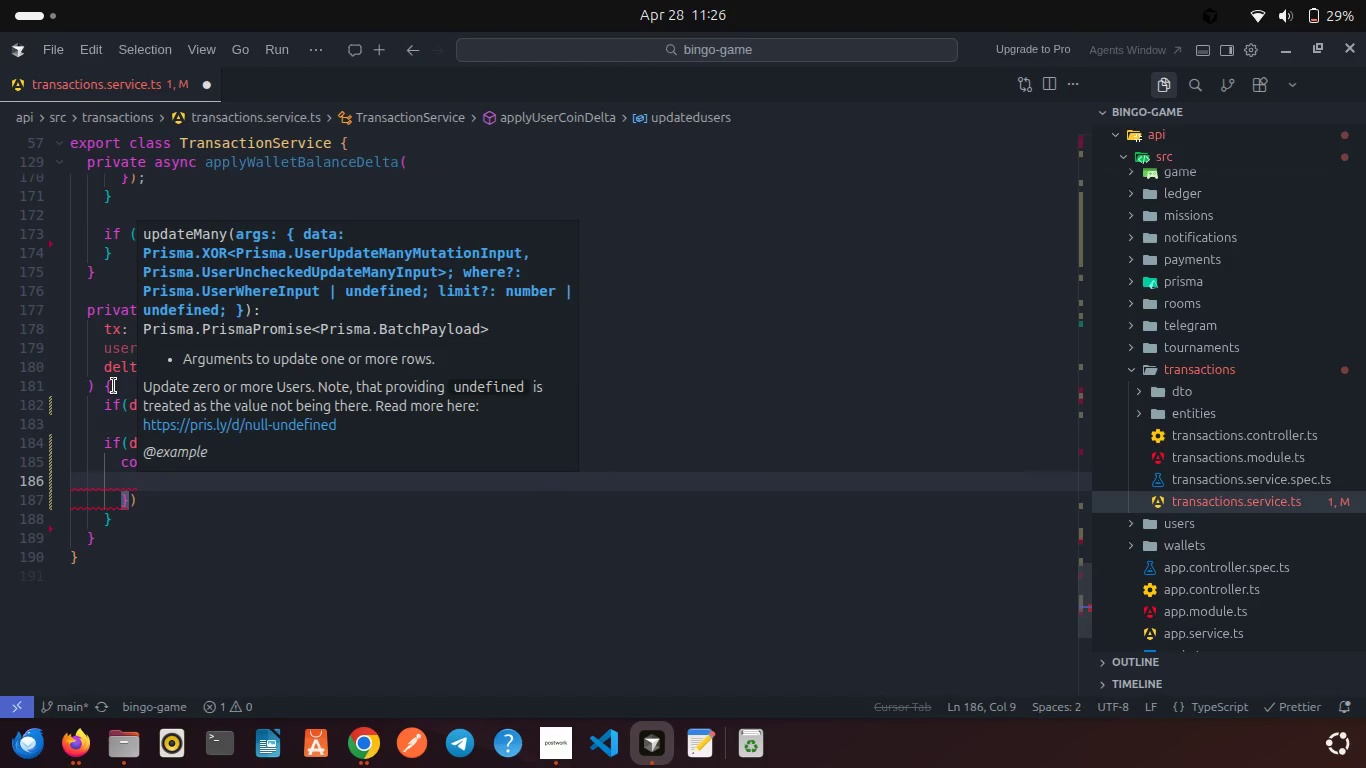 
type(whe)
 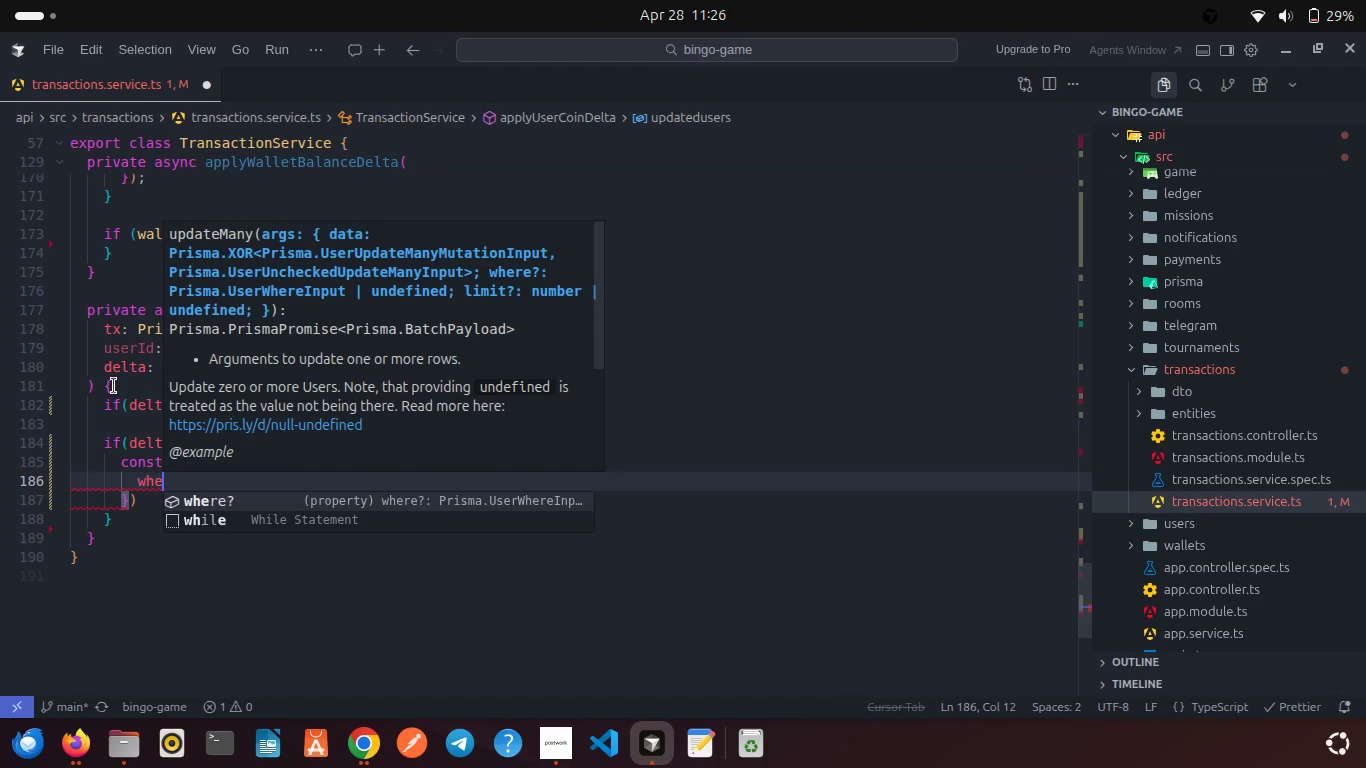 
key(Enter)
 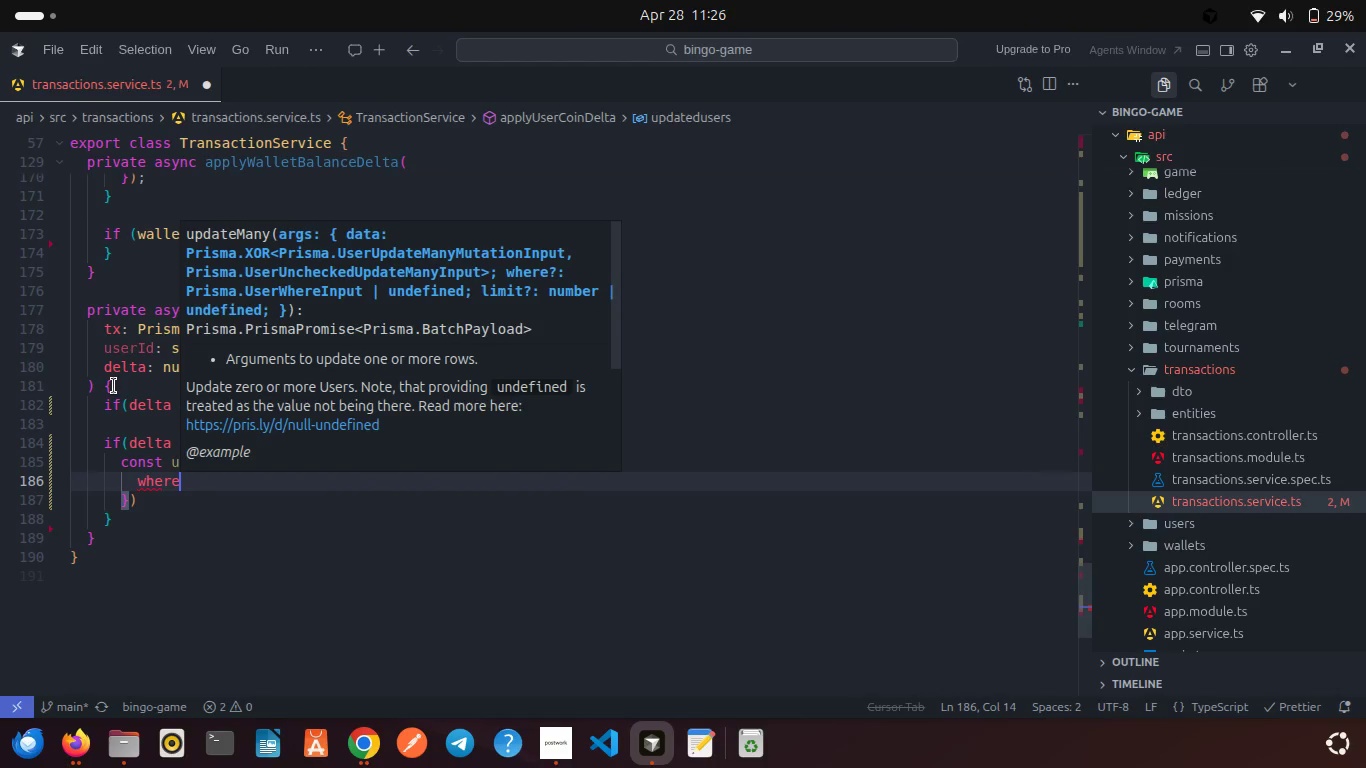 
key(Shift+Semicolon)
 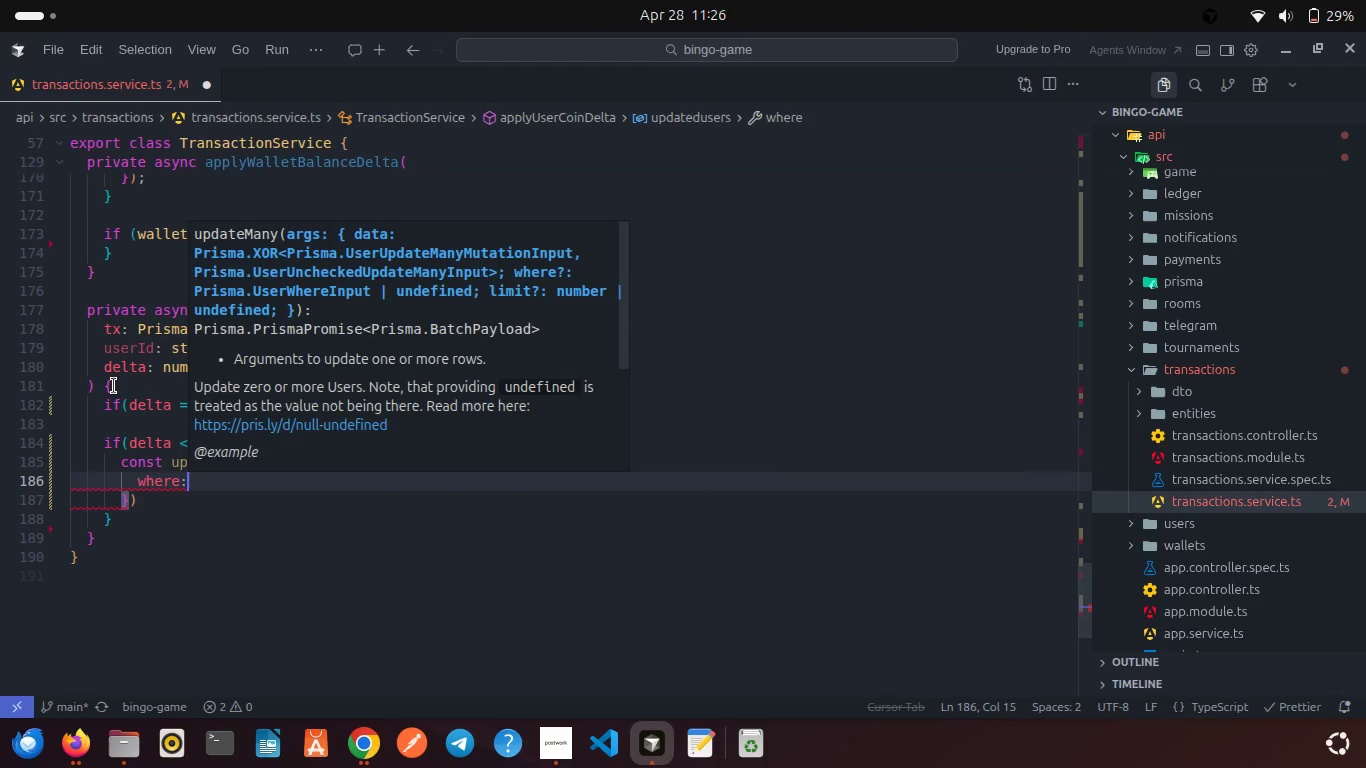 
key(Space)
 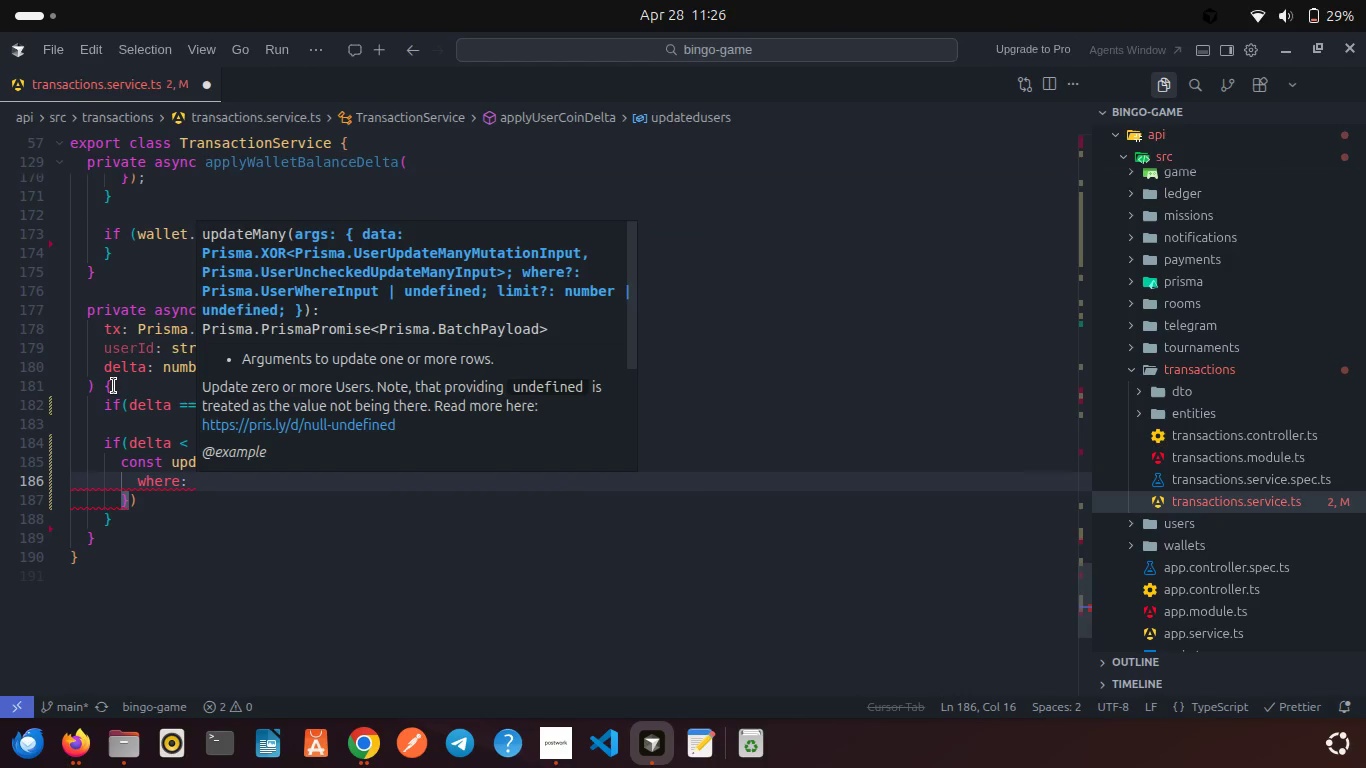 
key(Shift+ShiftRight)
 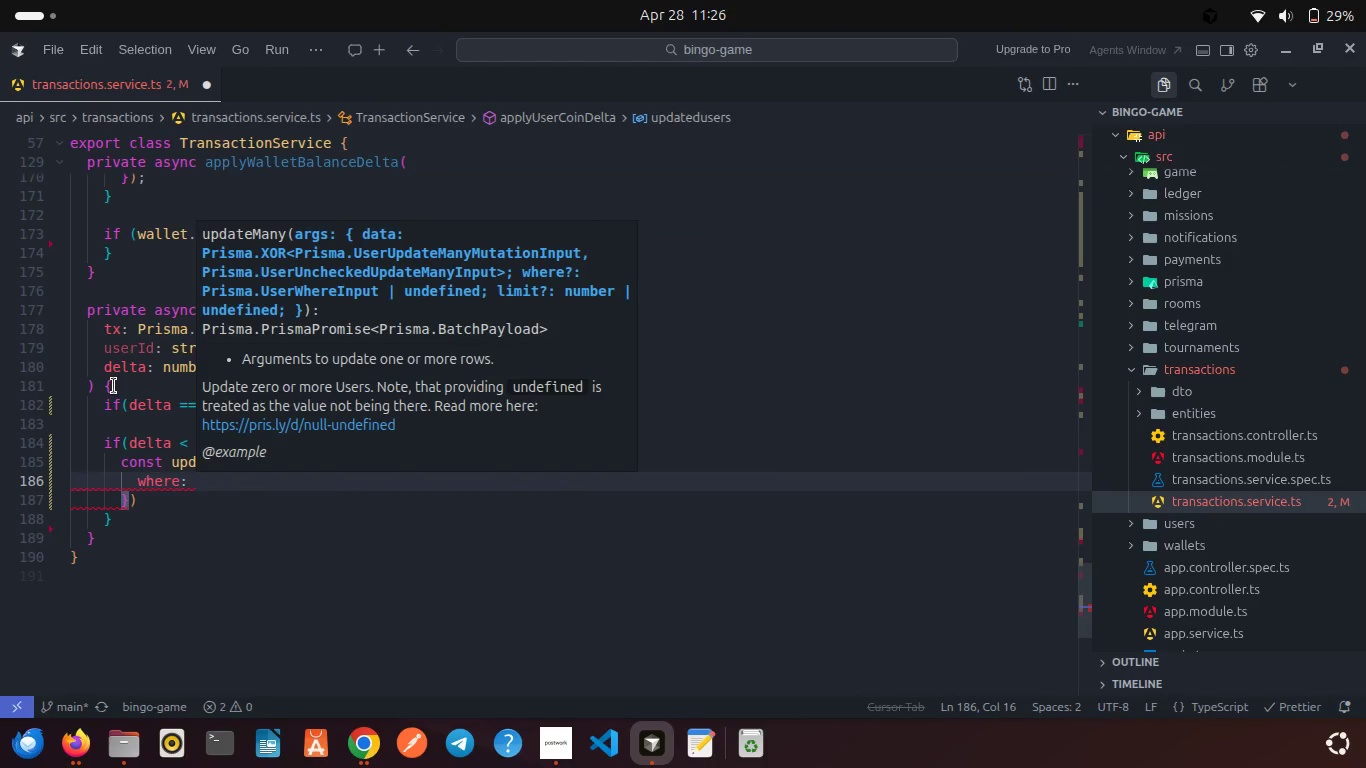 
key(Shift+BracketLeft)
 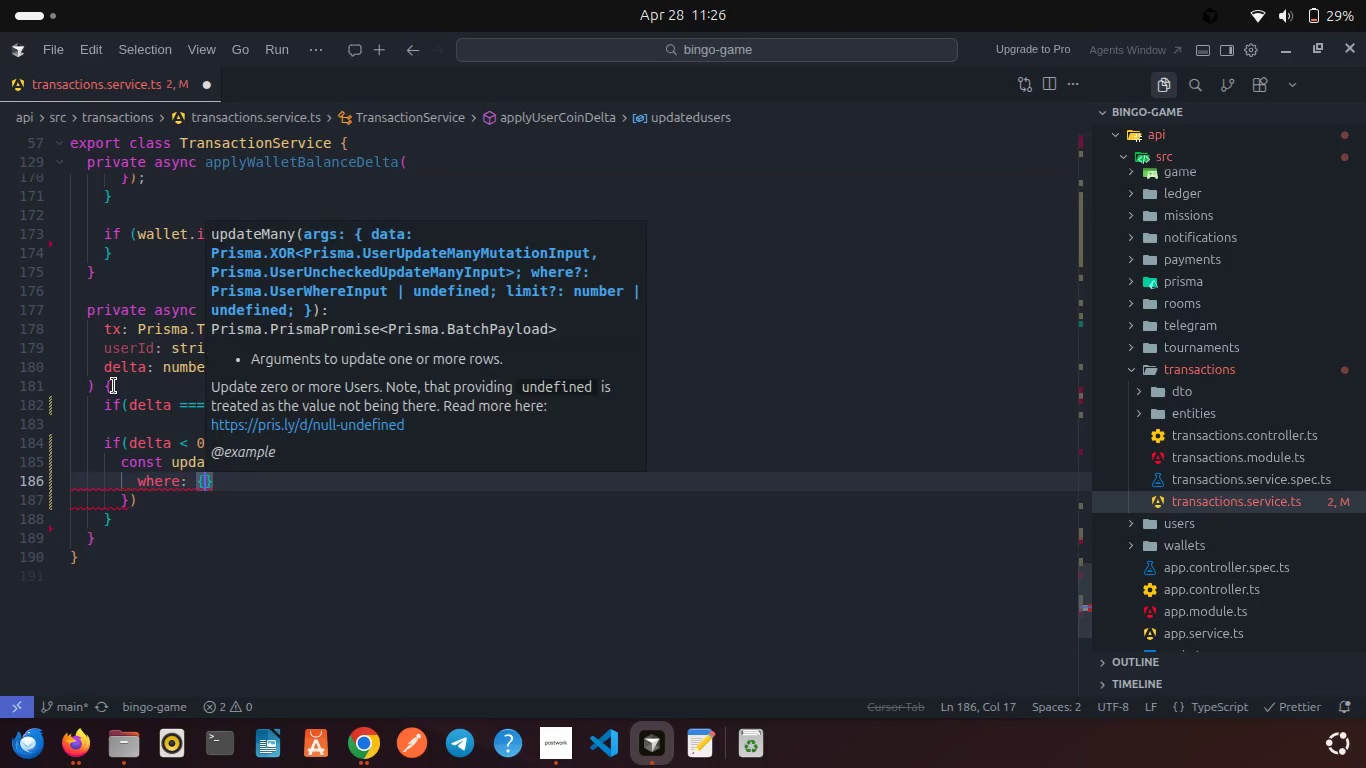 
key(Enter)
 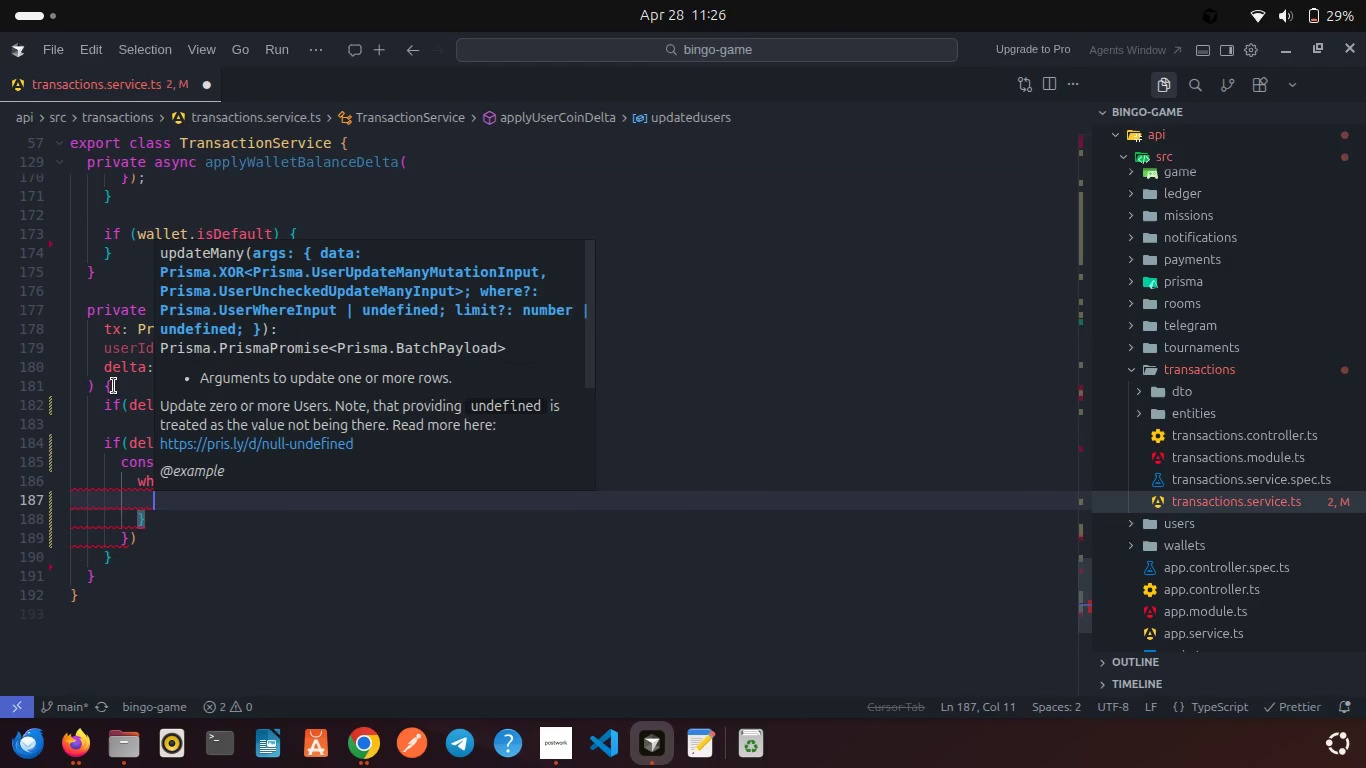 
type(id: userI)
 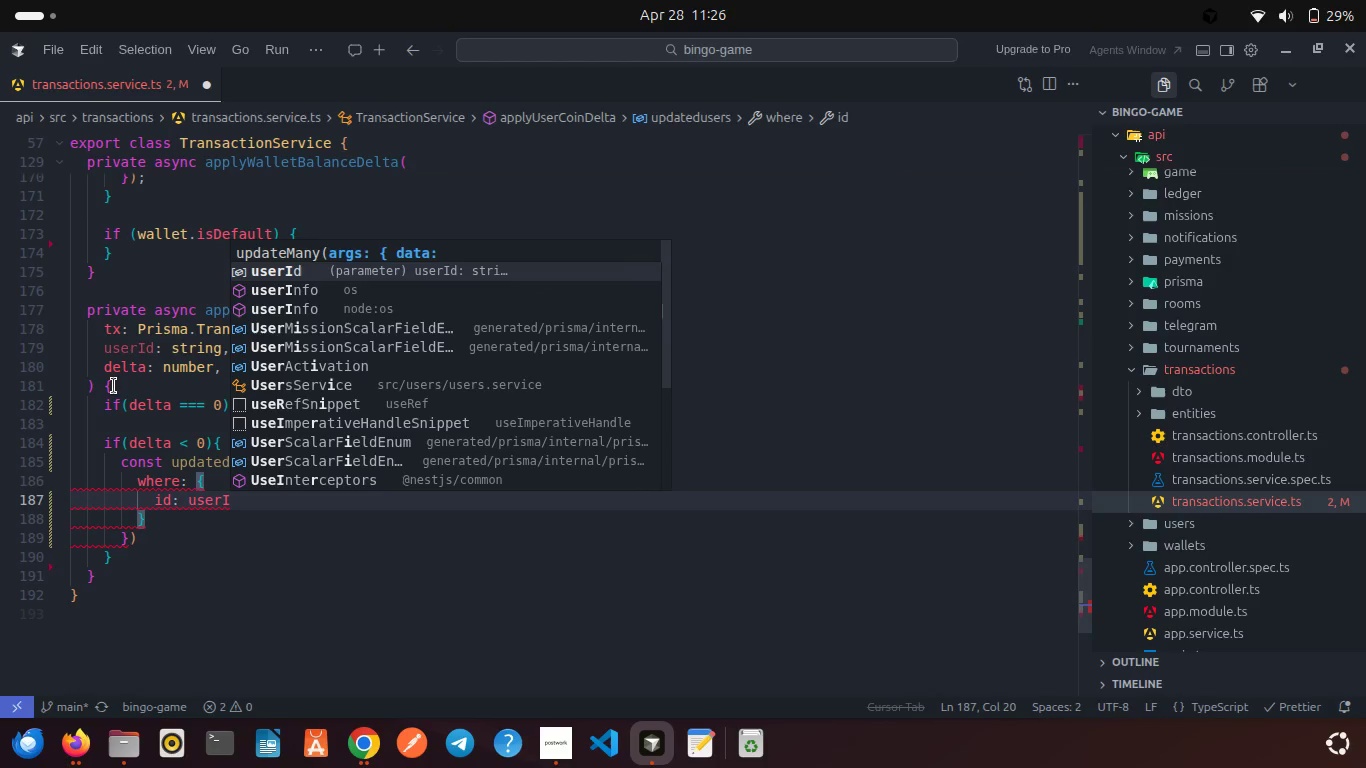 
key(Enter)
 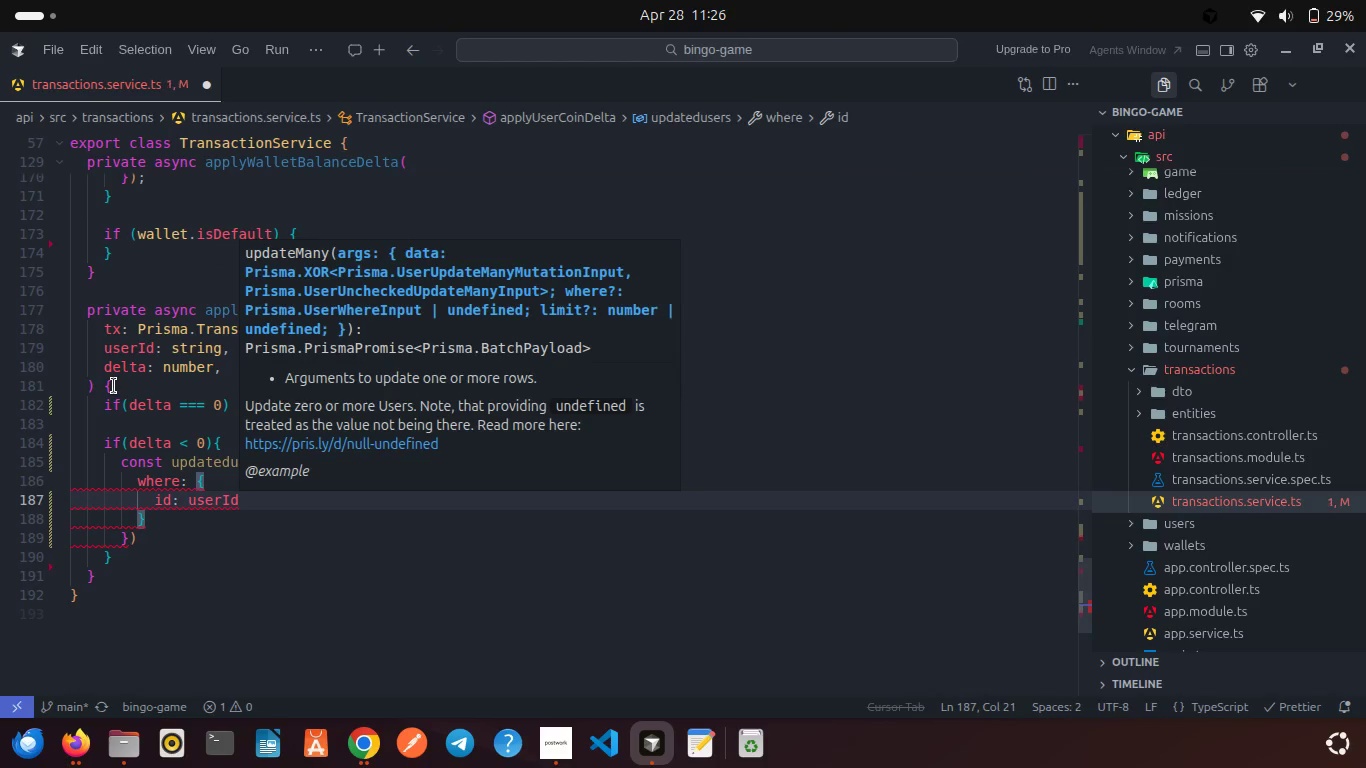 
key(Comma)
 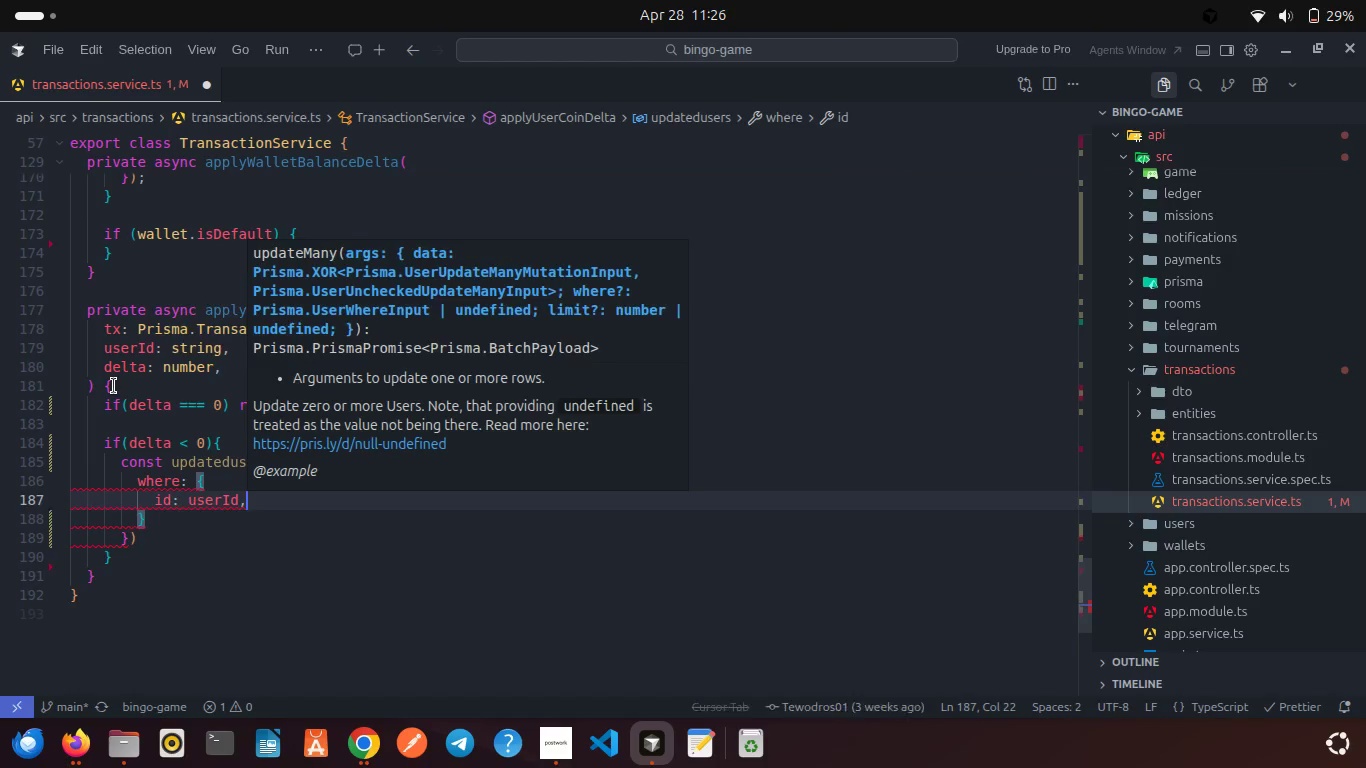 
key(Enter)
 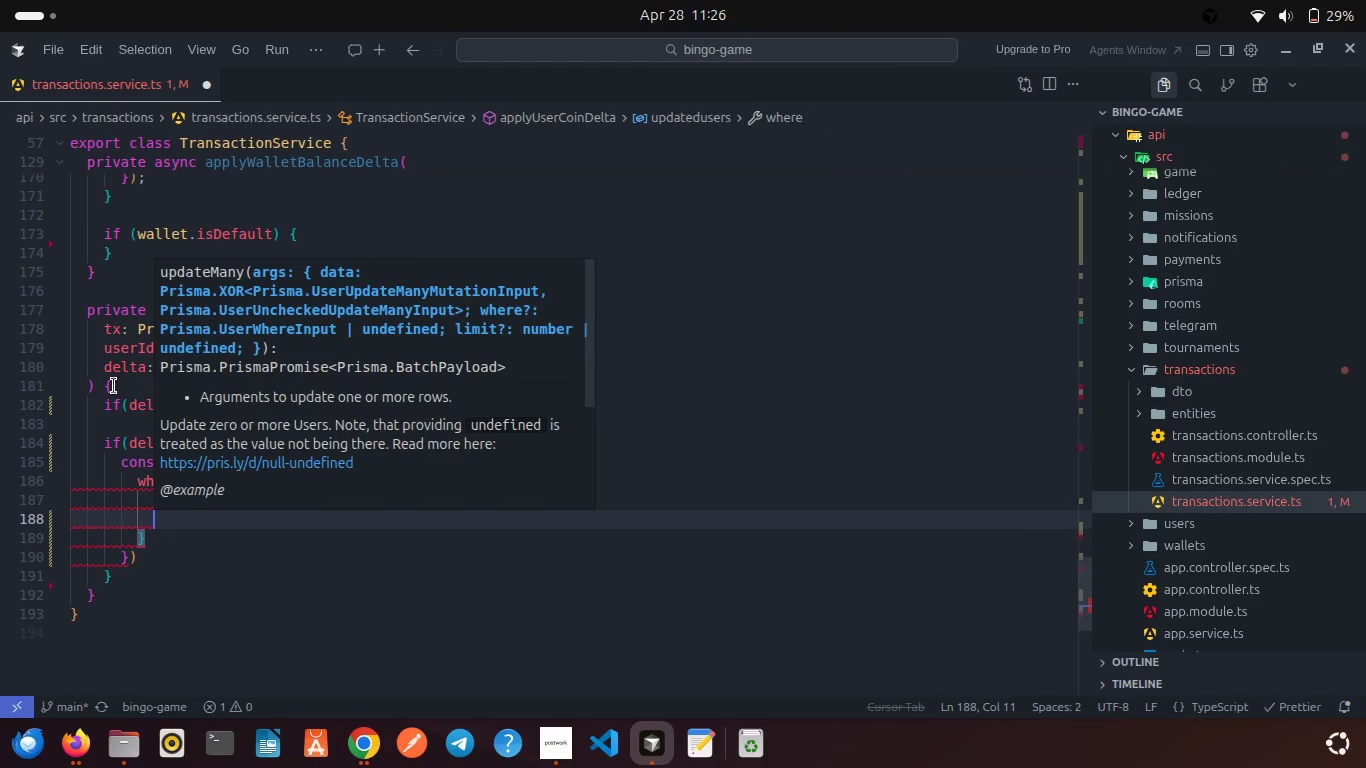 
type(coi)
 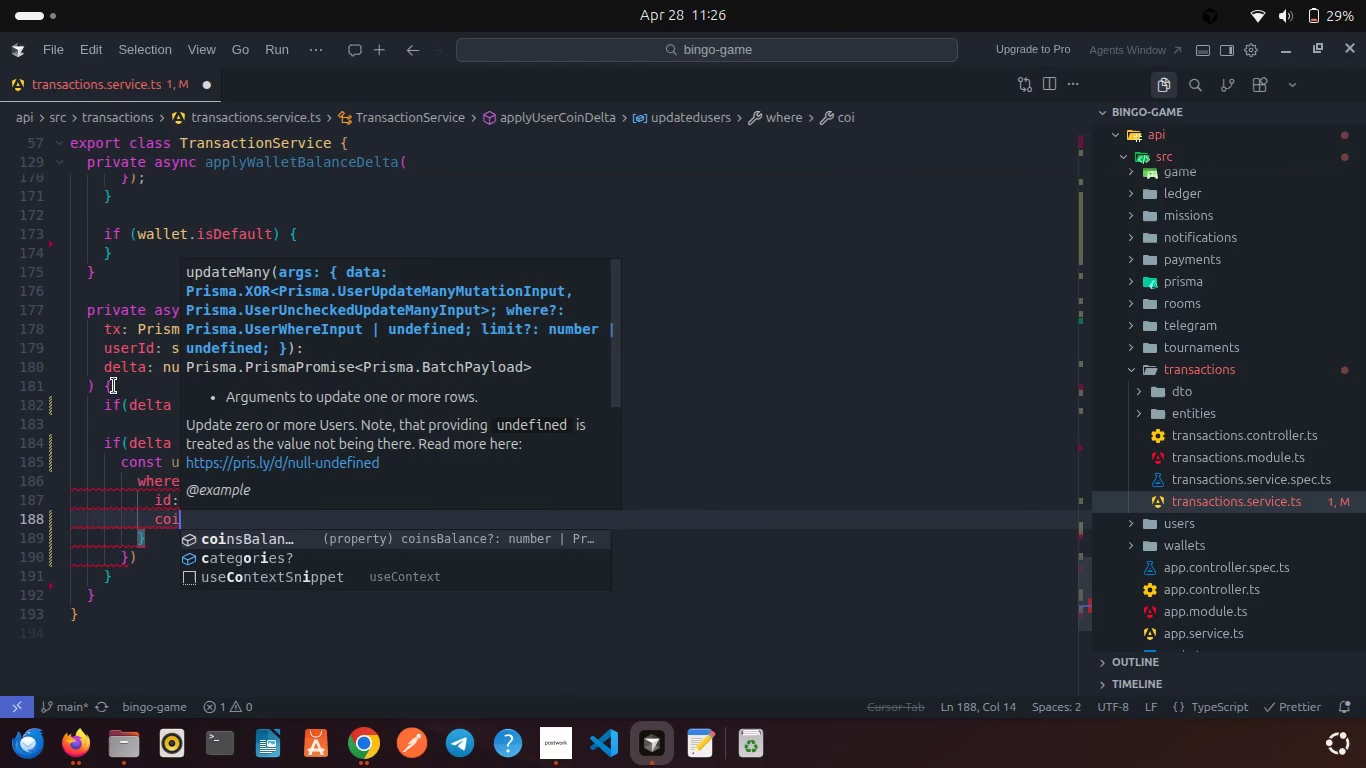 
key(Enter)
 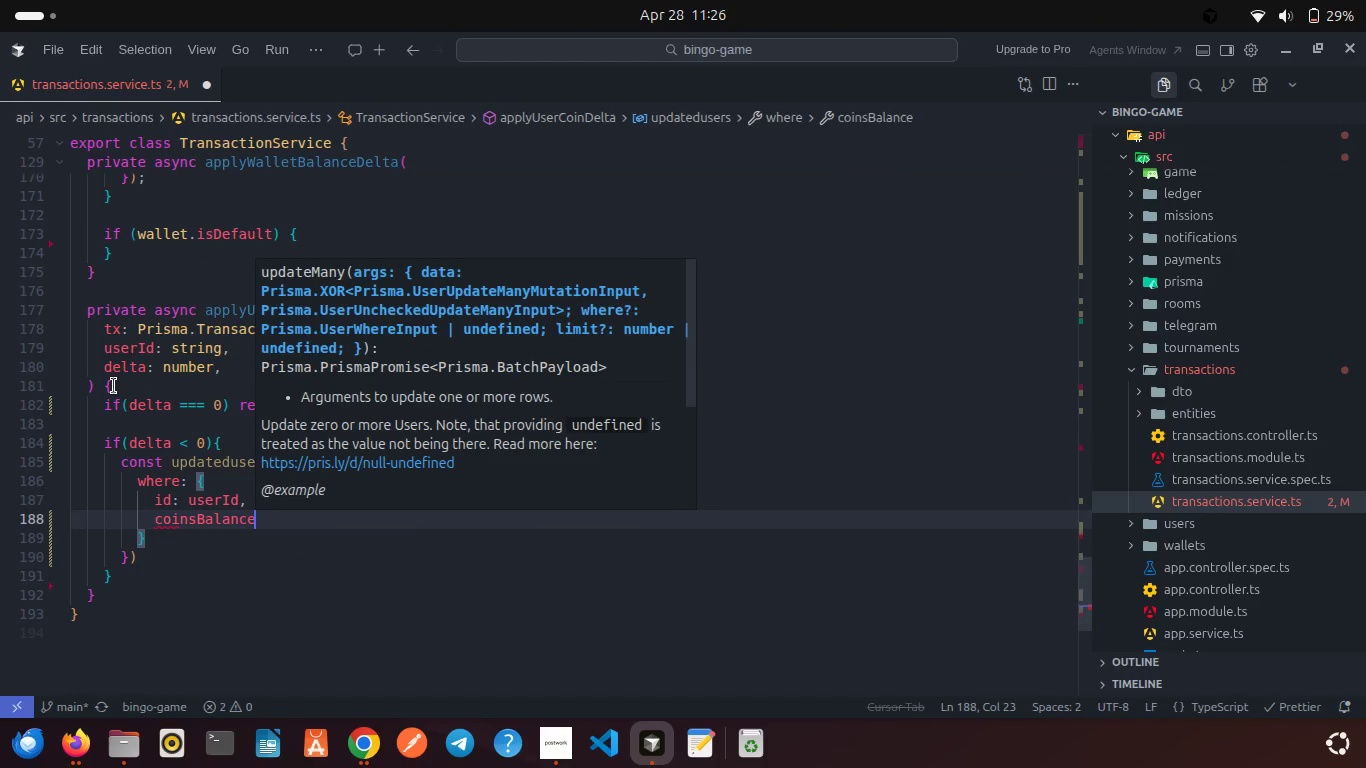 
type(: { gt)
 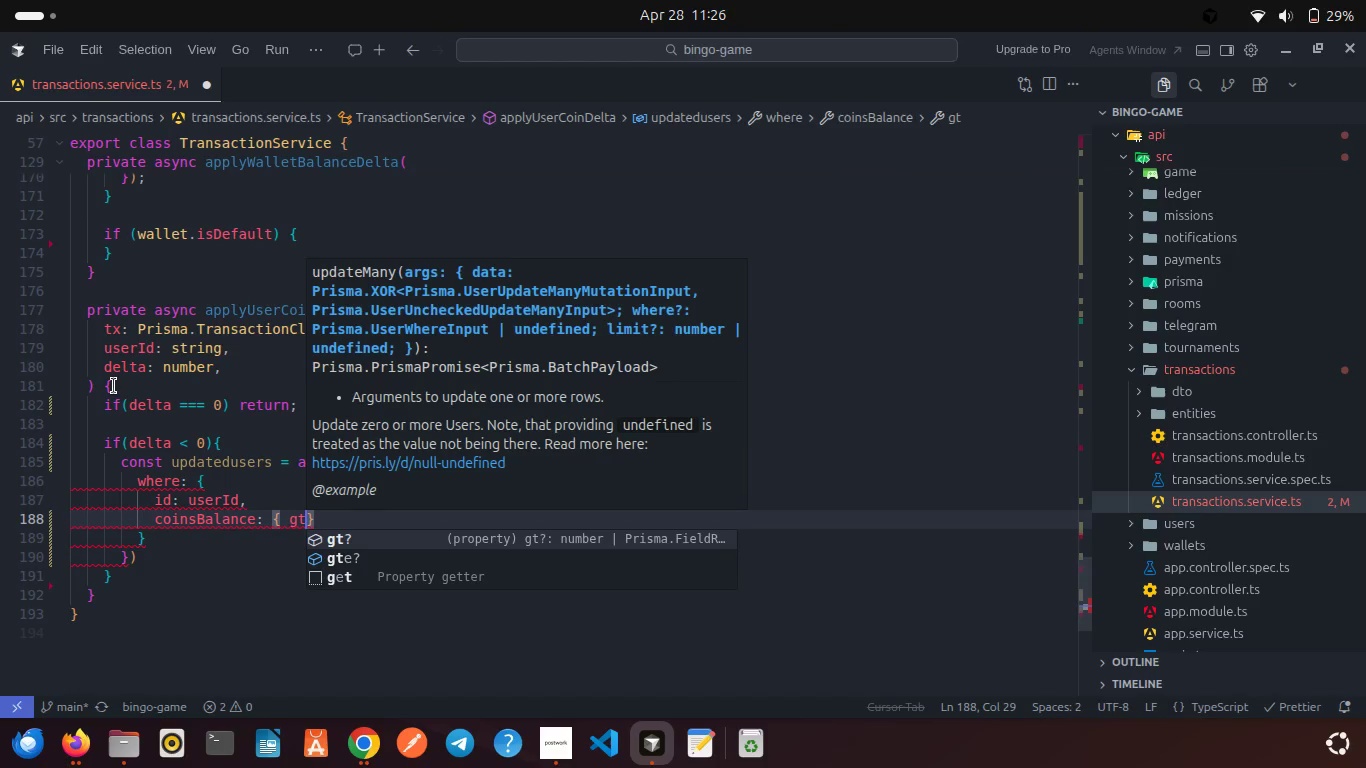 
key(ArrowDown)
 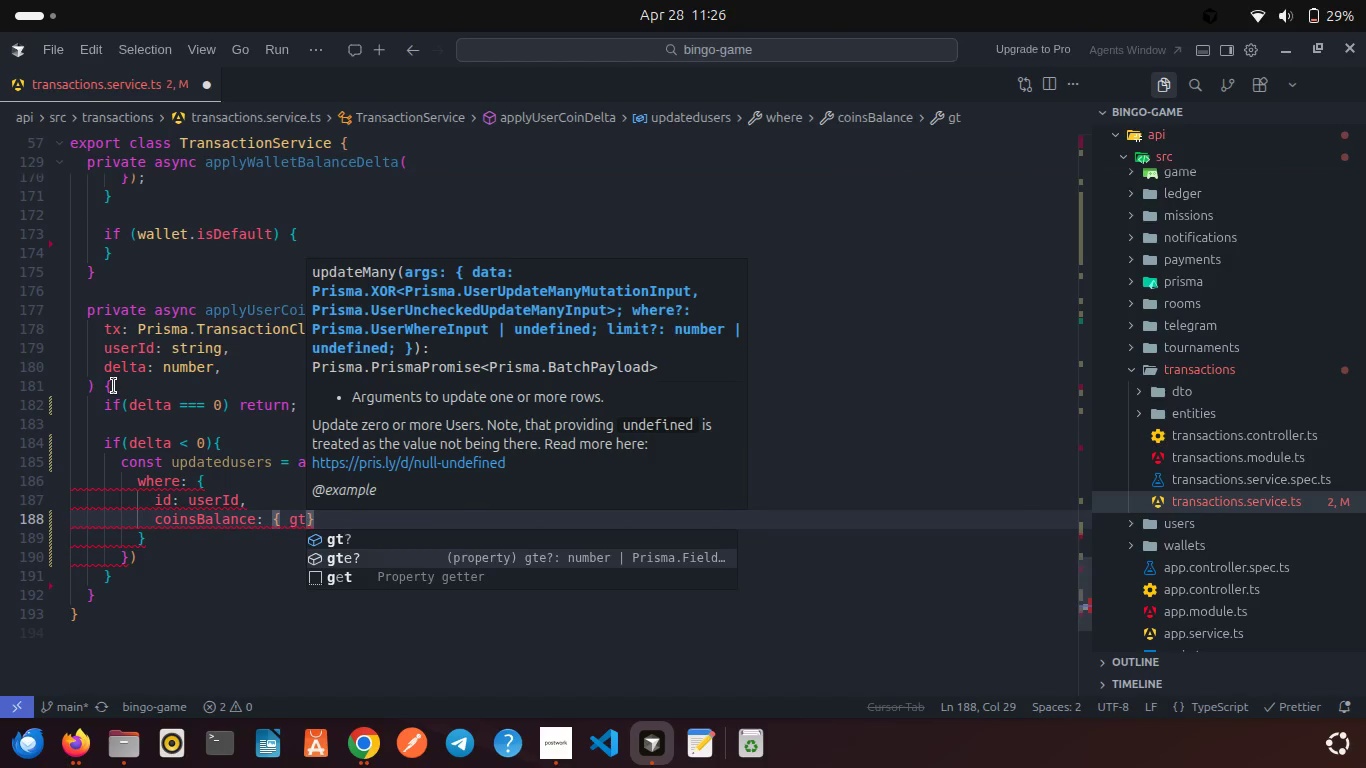 
key(Enter)
 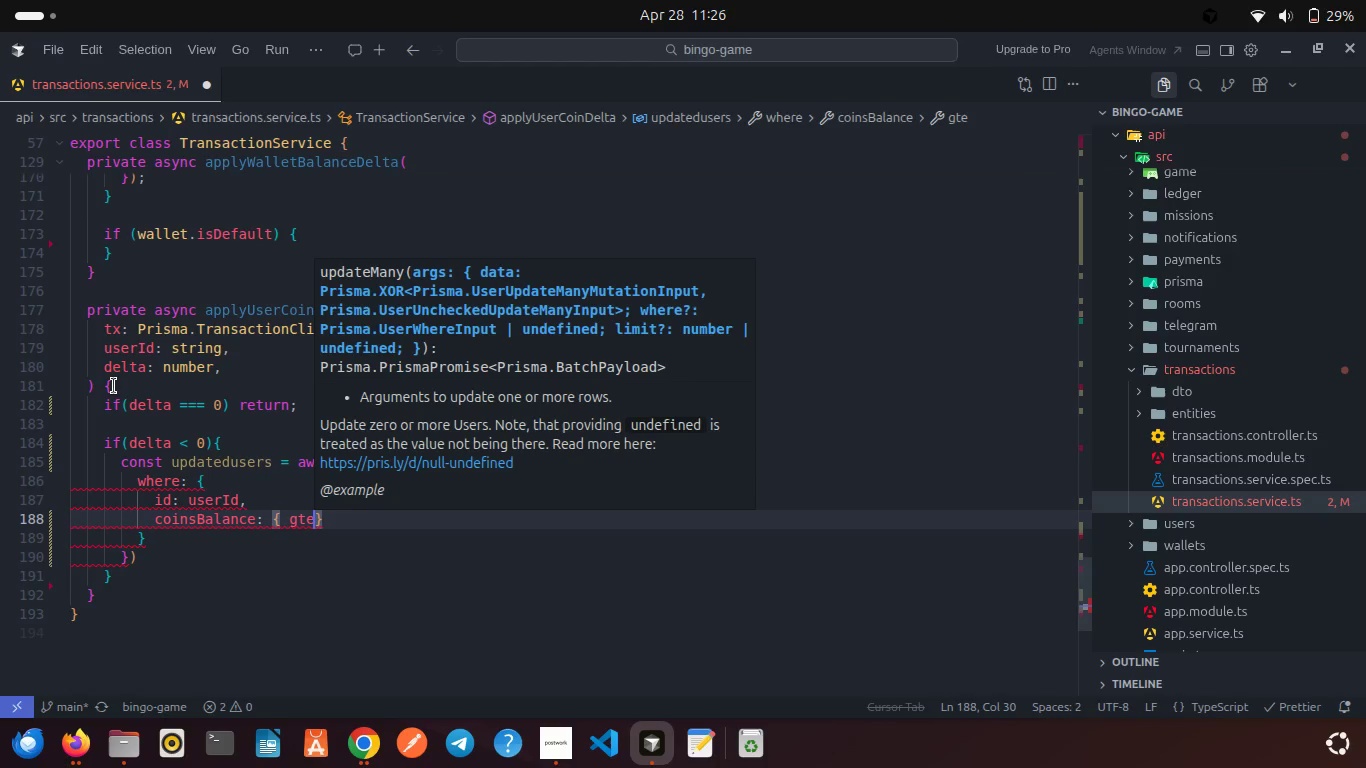 
type(: Math)
 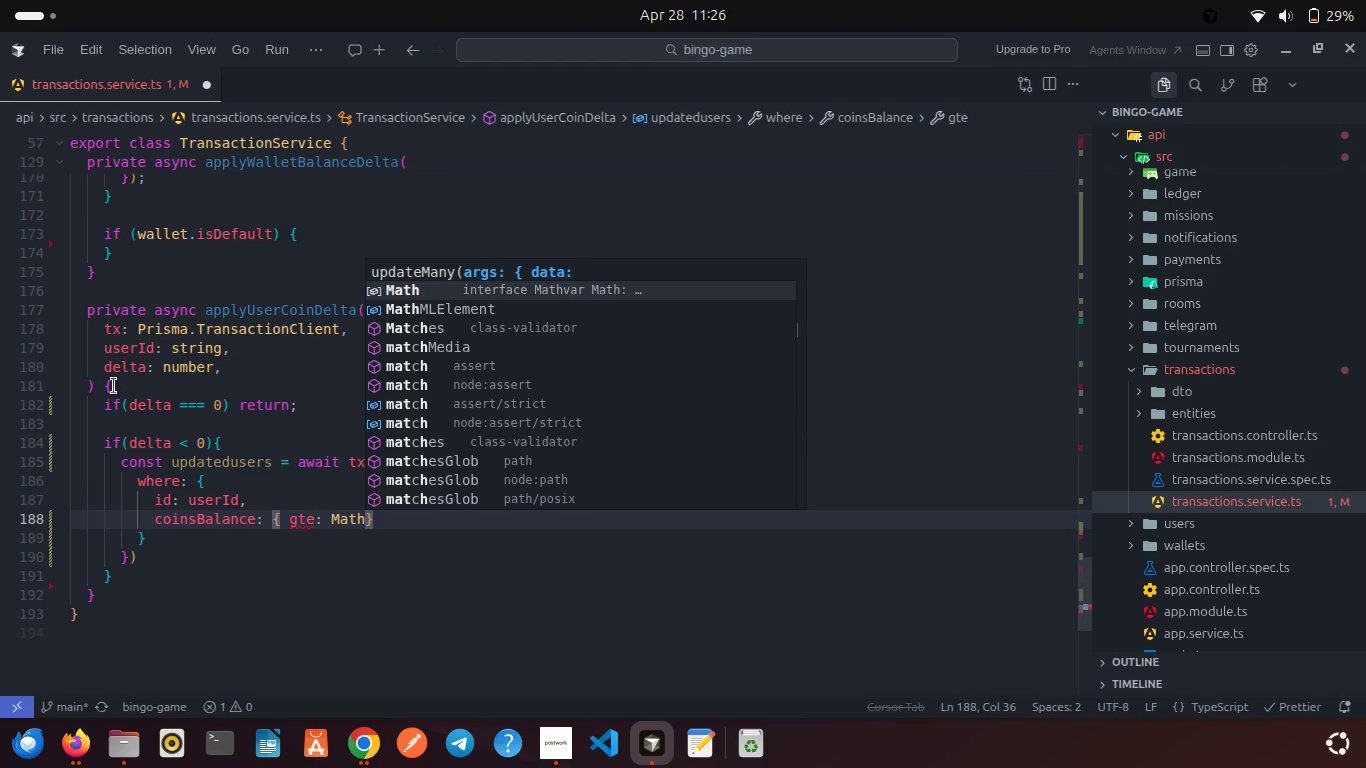 
key(Enter)
 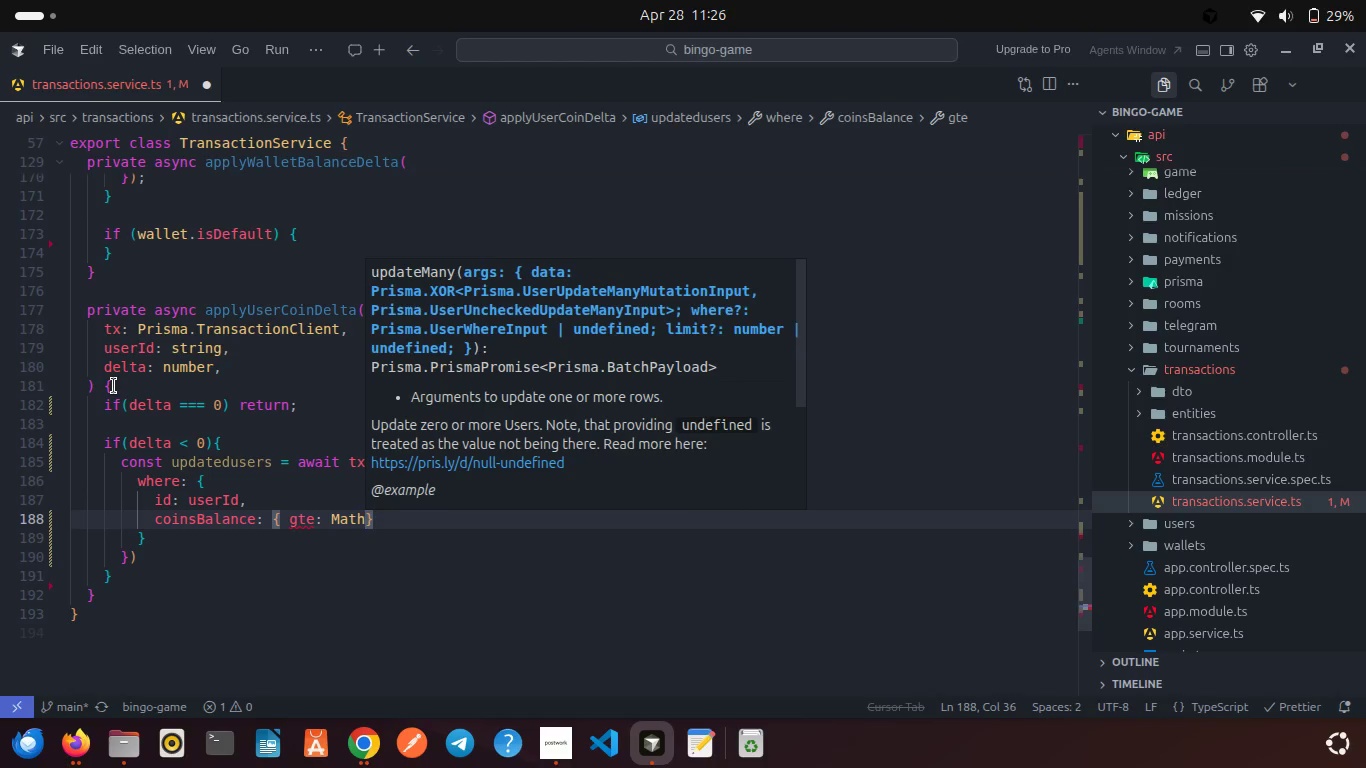 
type(.ab)
 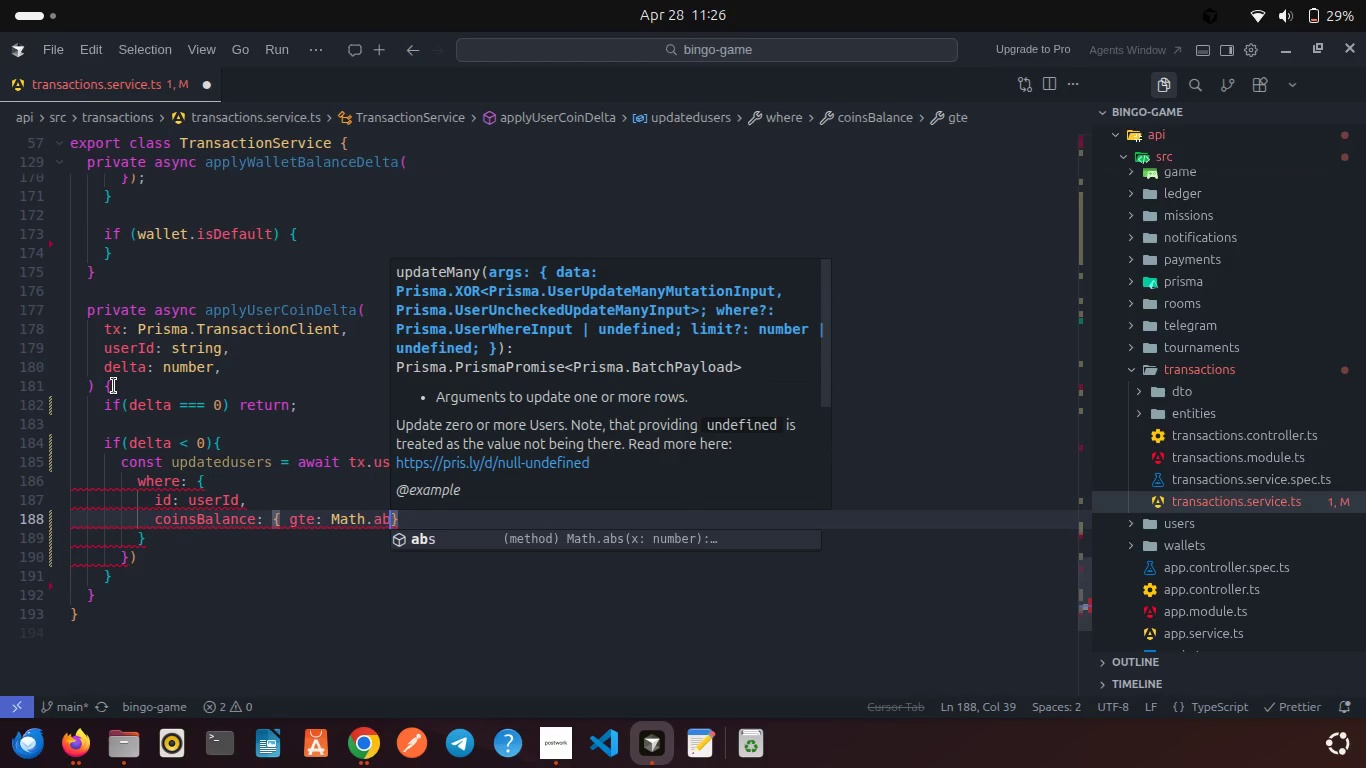 
key(Enter)
 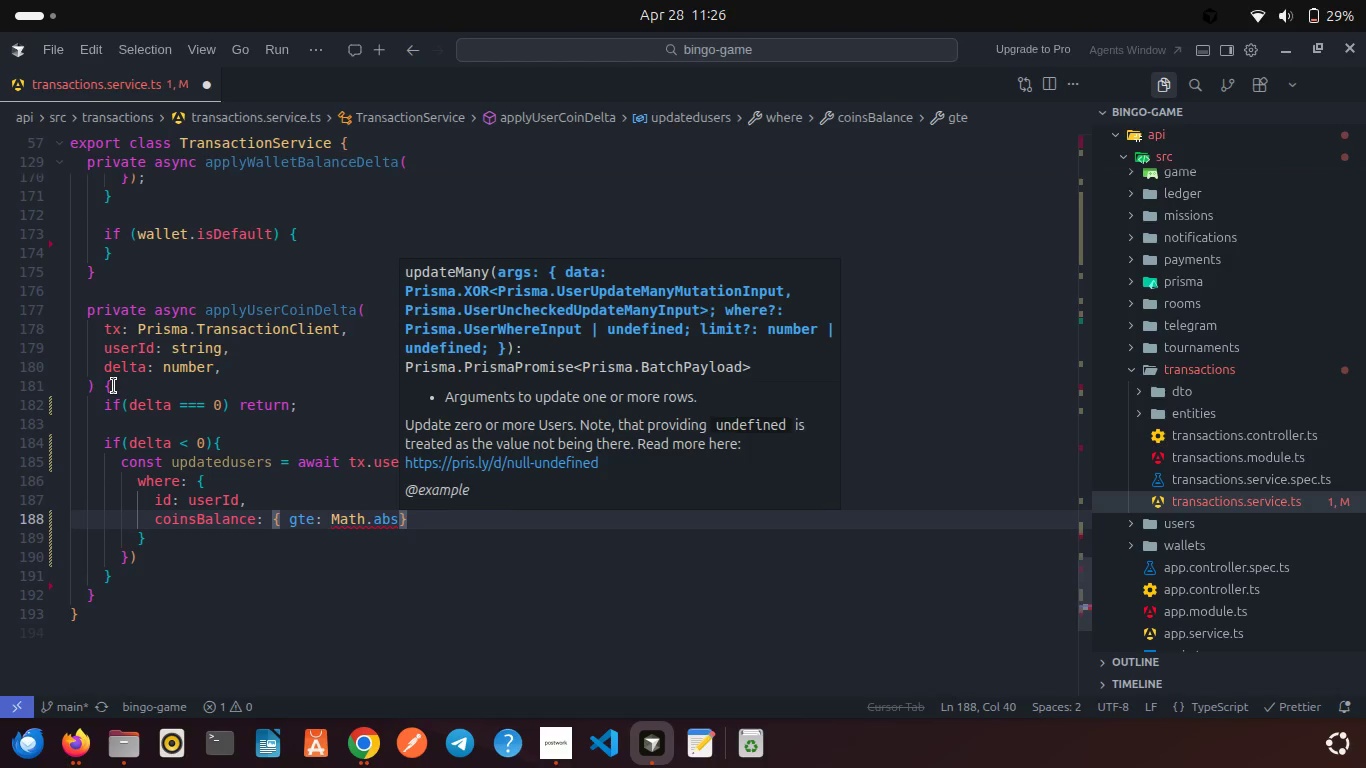 
type((del)
 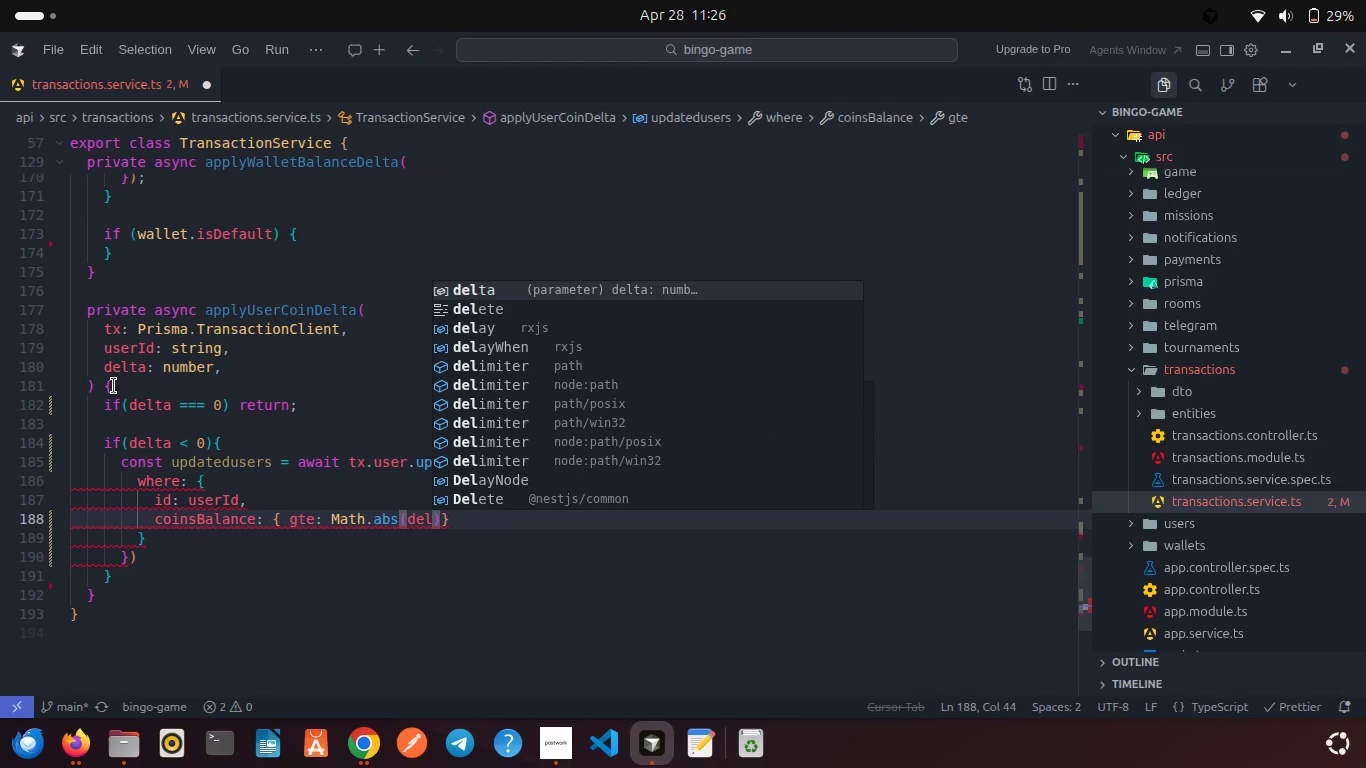 
key(Enter)
 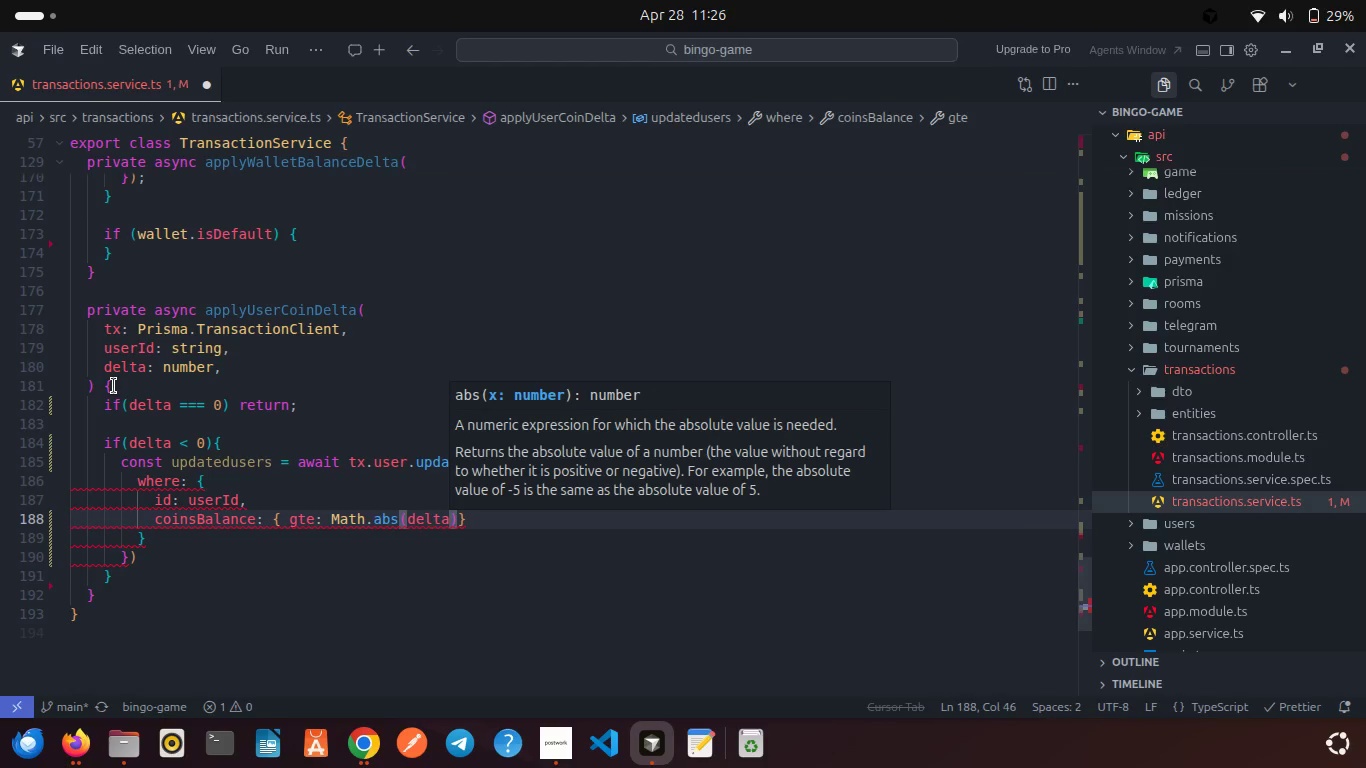 
key(ArrowRight)
 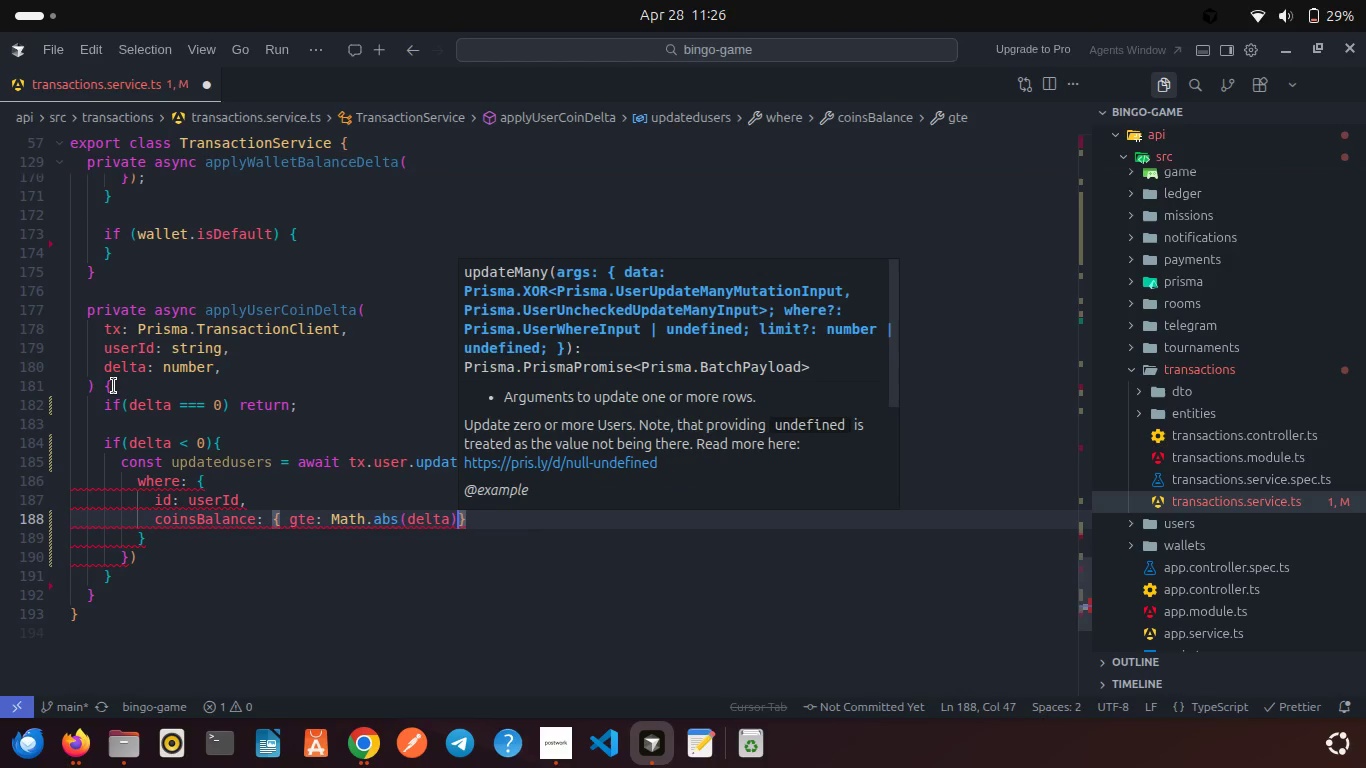 
key(Space)
 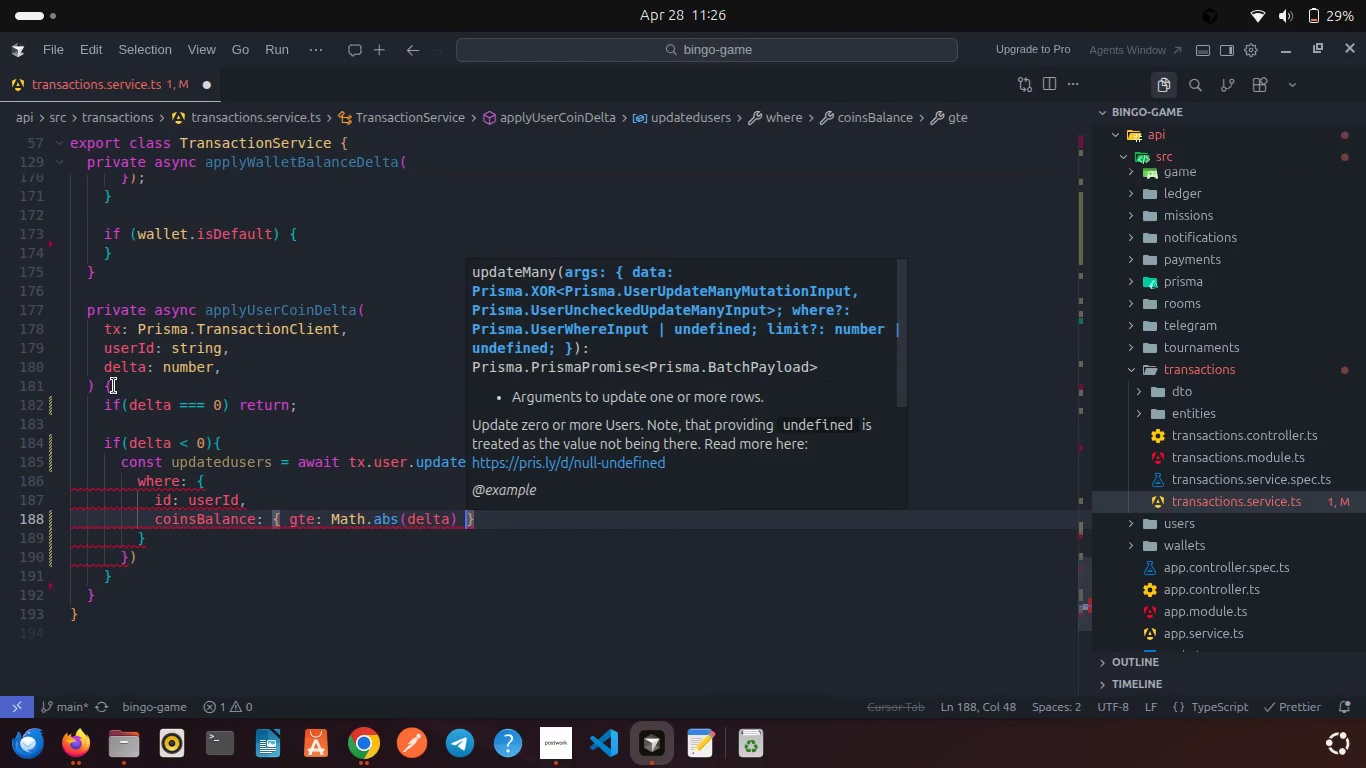 
key(ArrowRight)
 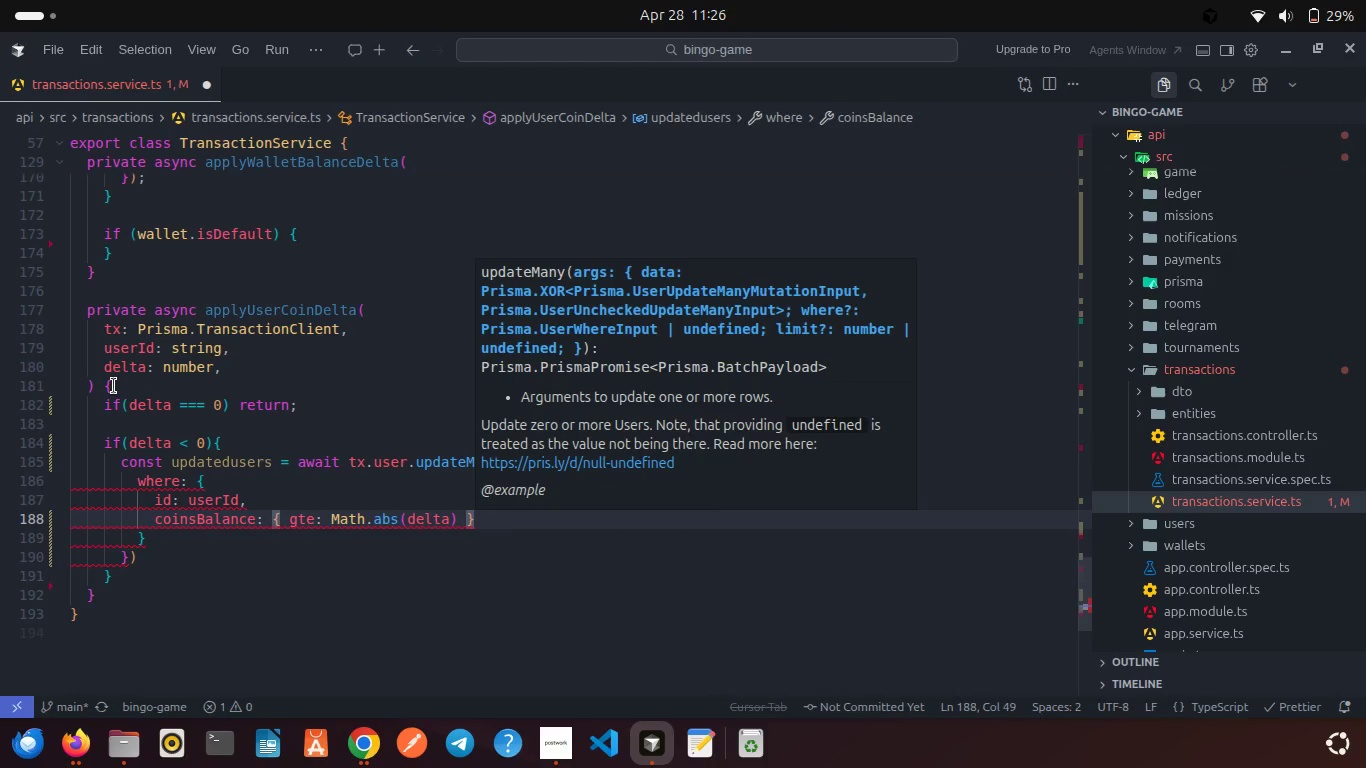 
key(Comma)
 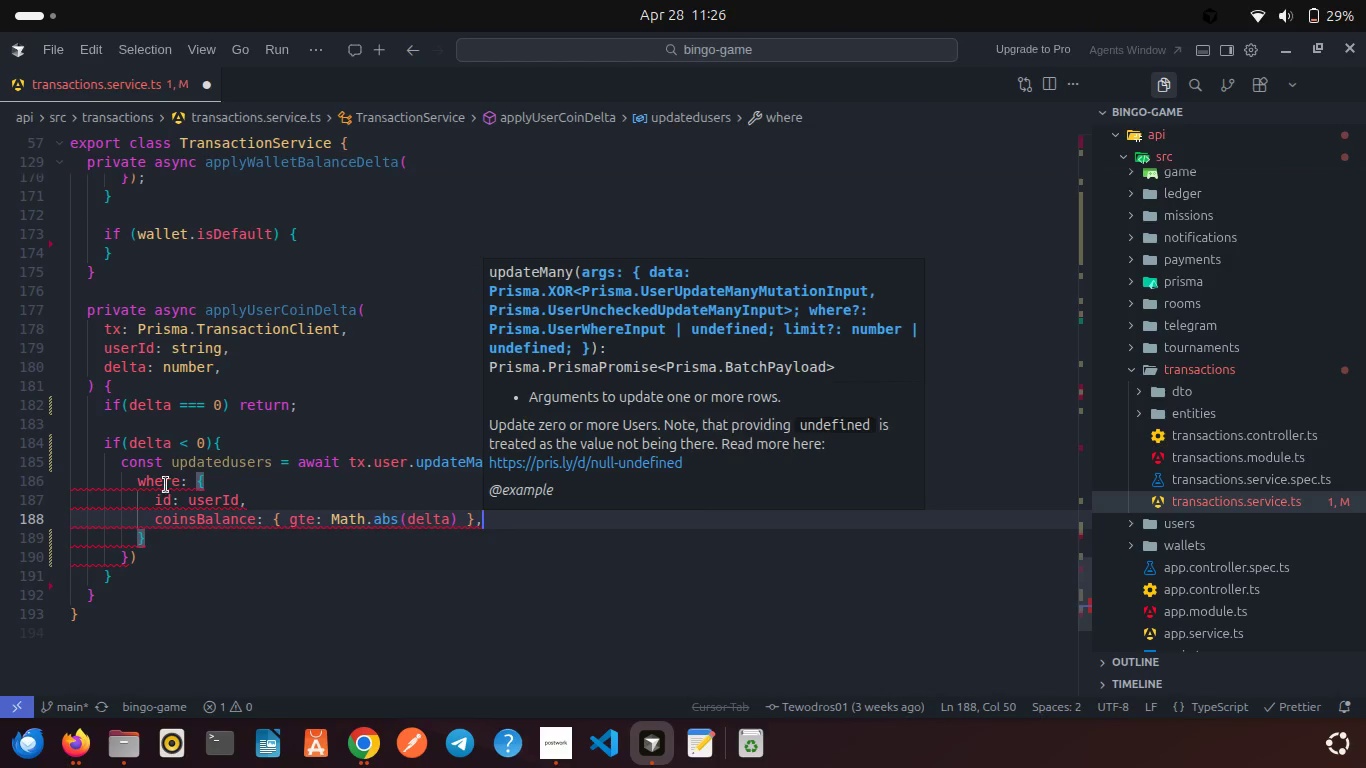 
left_click([153, 538])
 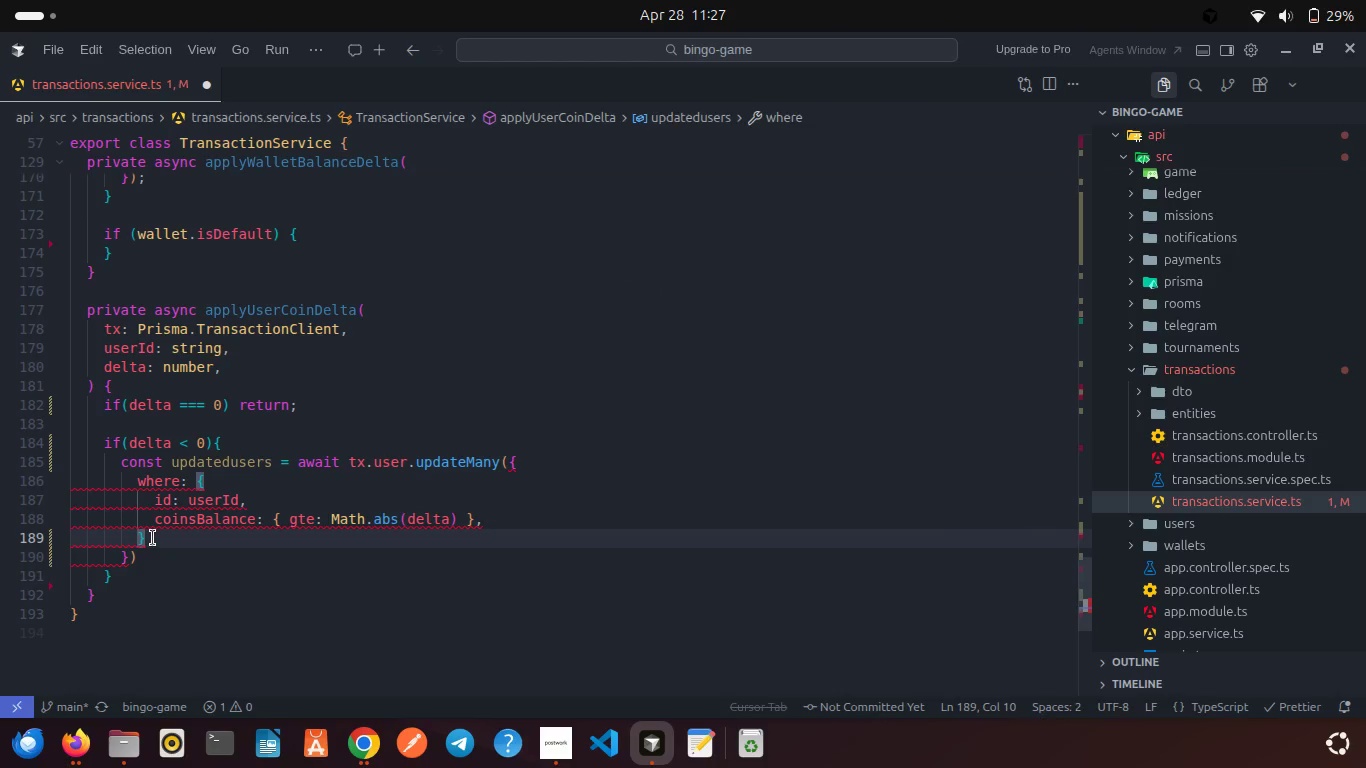 
key(Comma)
 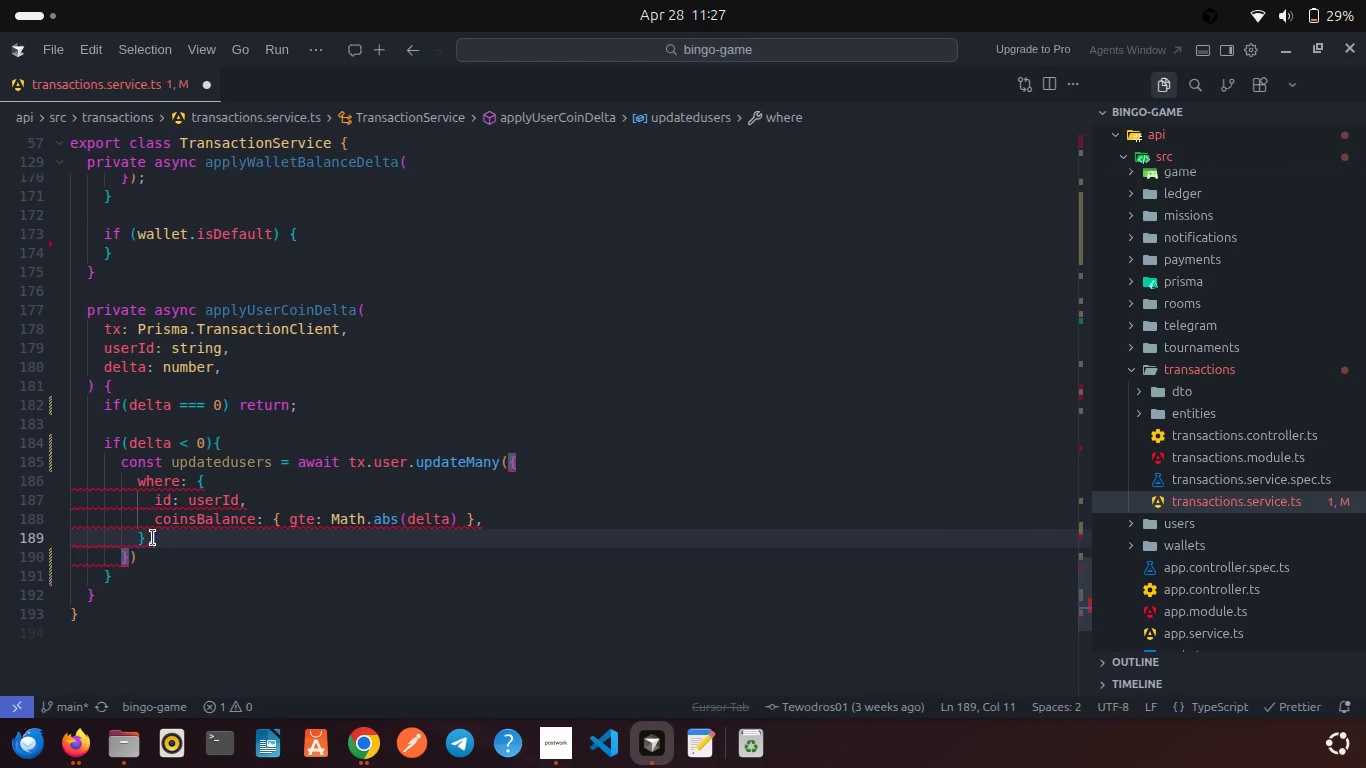 
key(Enter)
 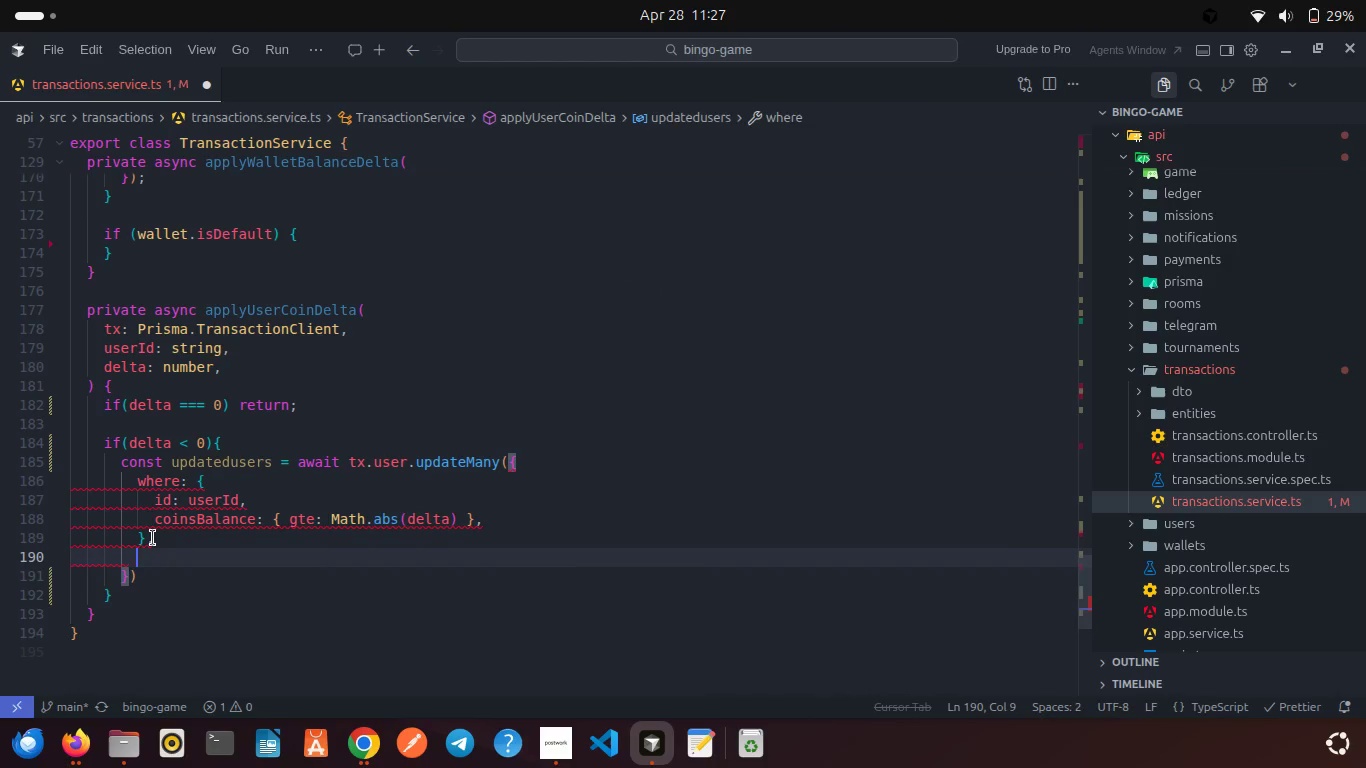 
type(da)
 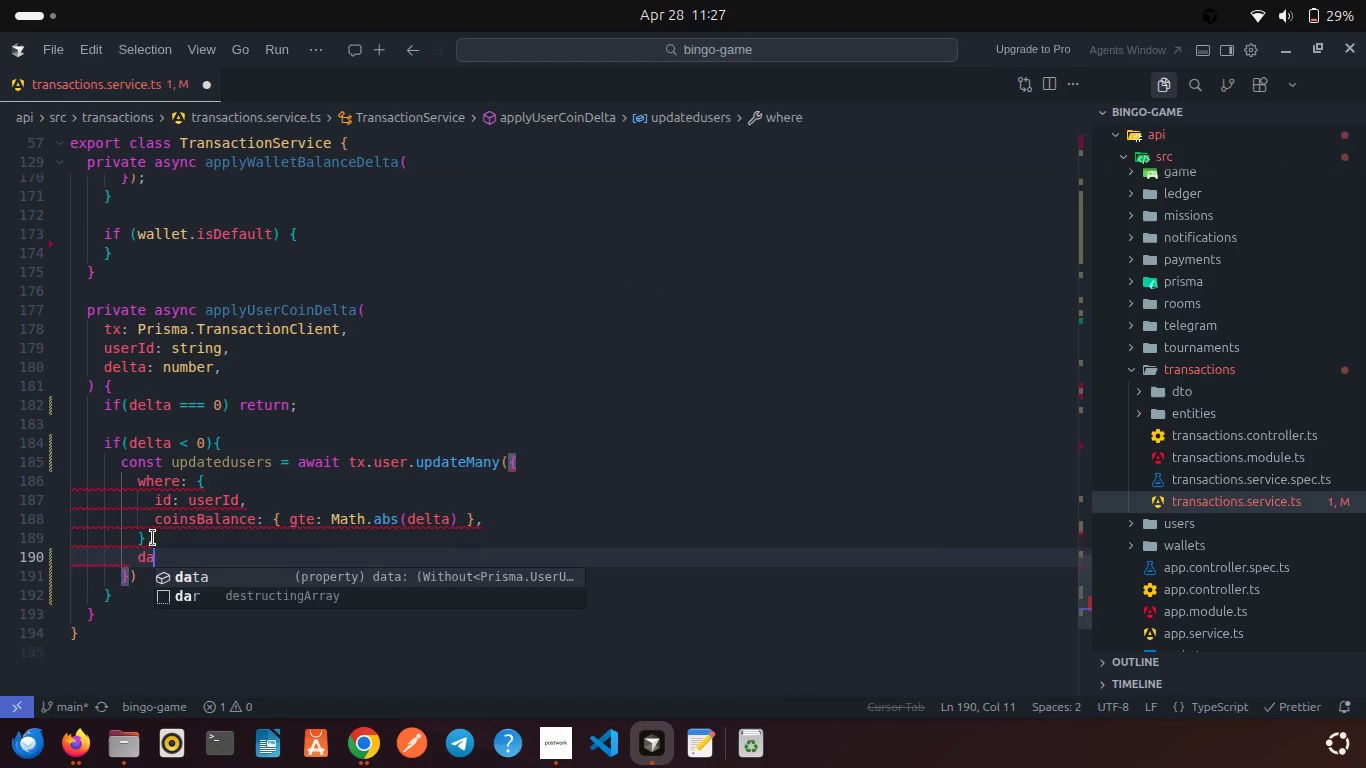 
key(Enter)
 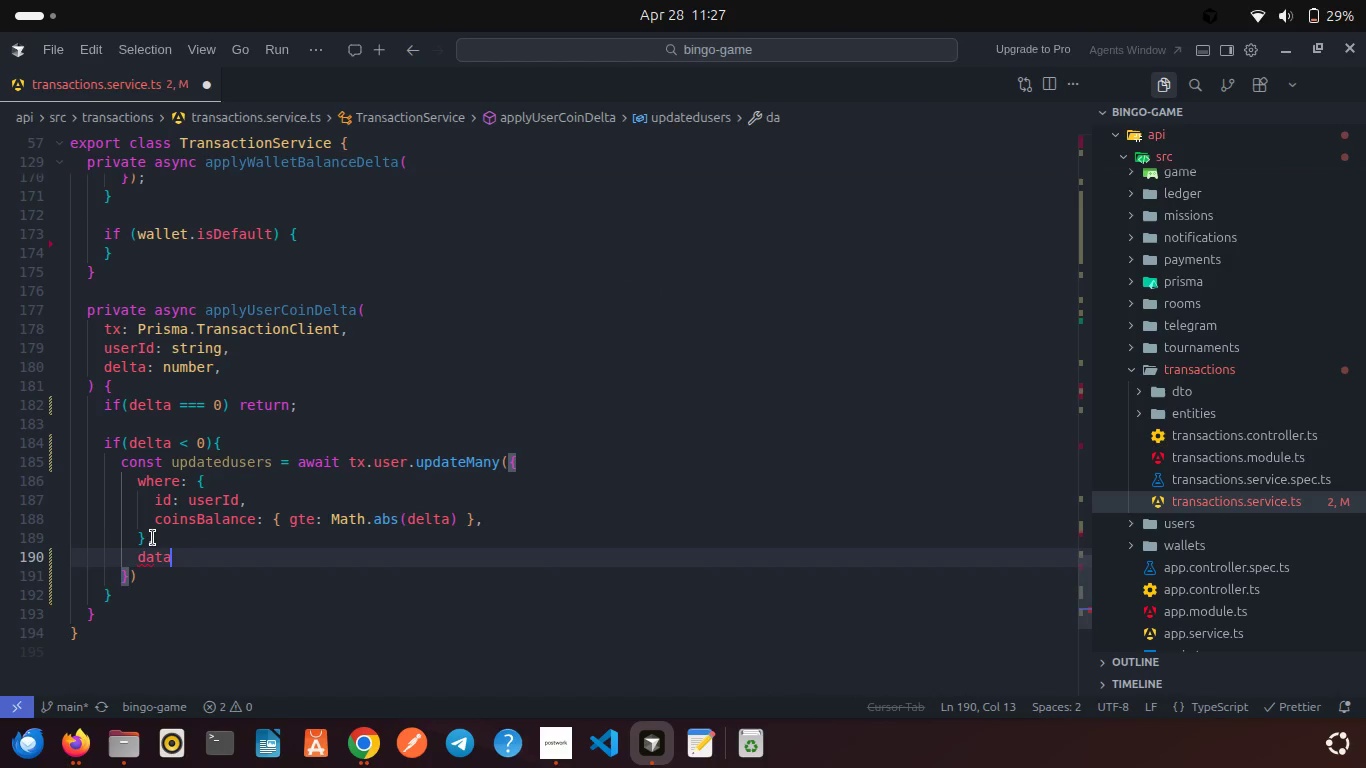 
key(Shift+Semicolon)
 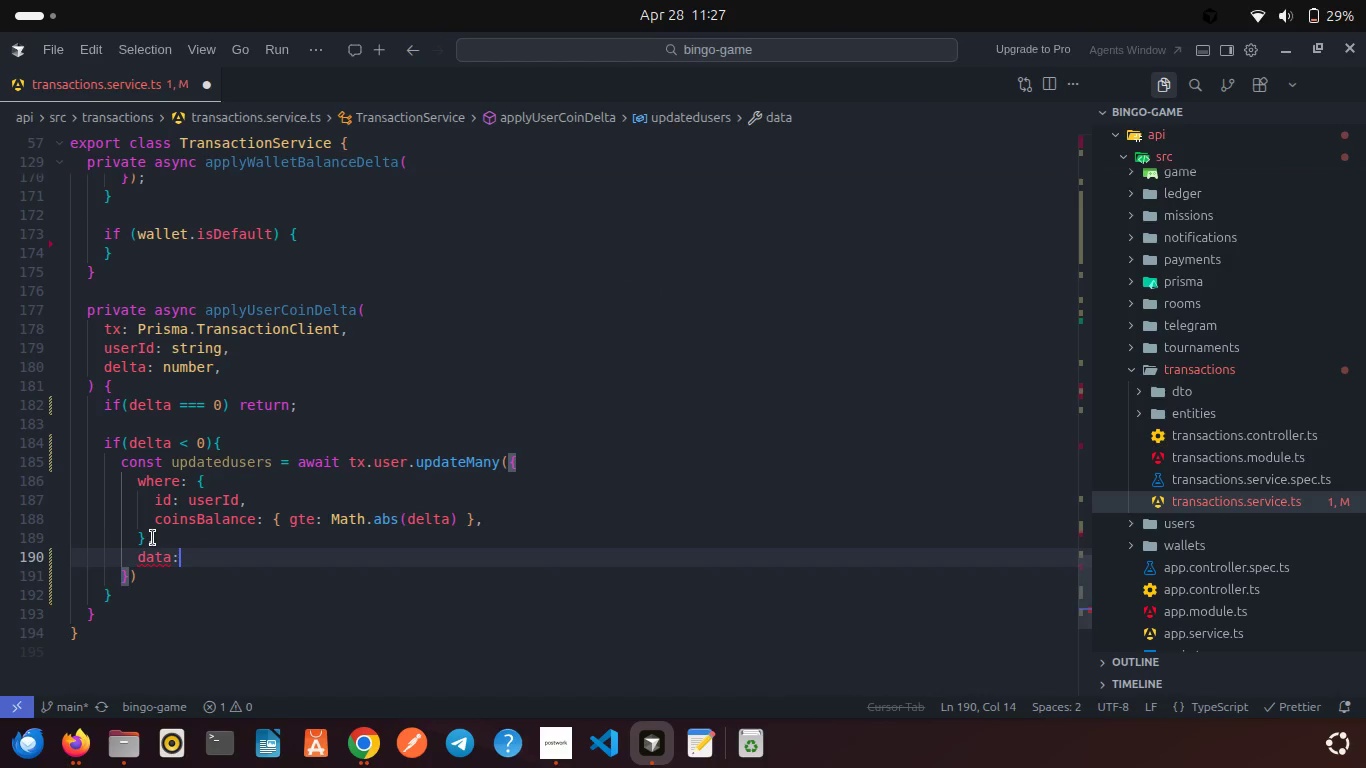 
key(Space)
 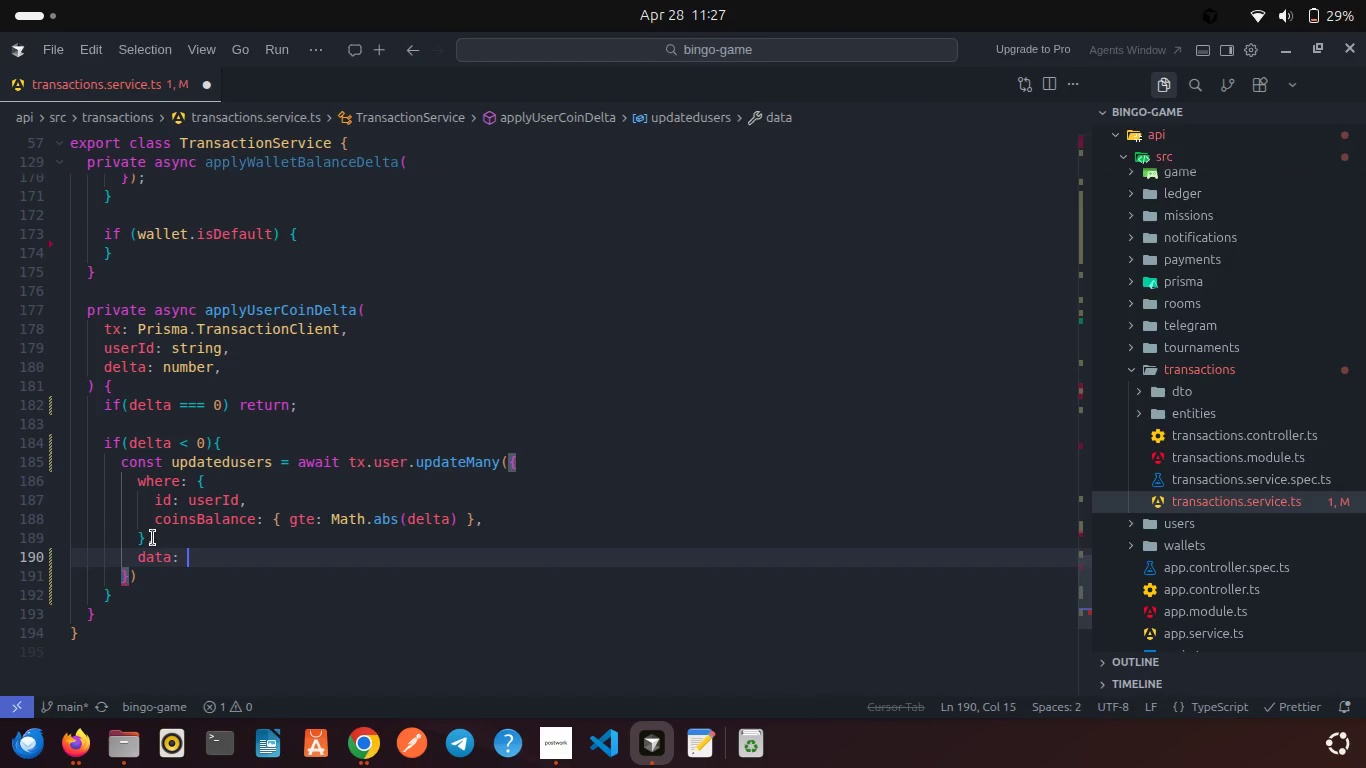 
key(Shift+ShiftRight)
 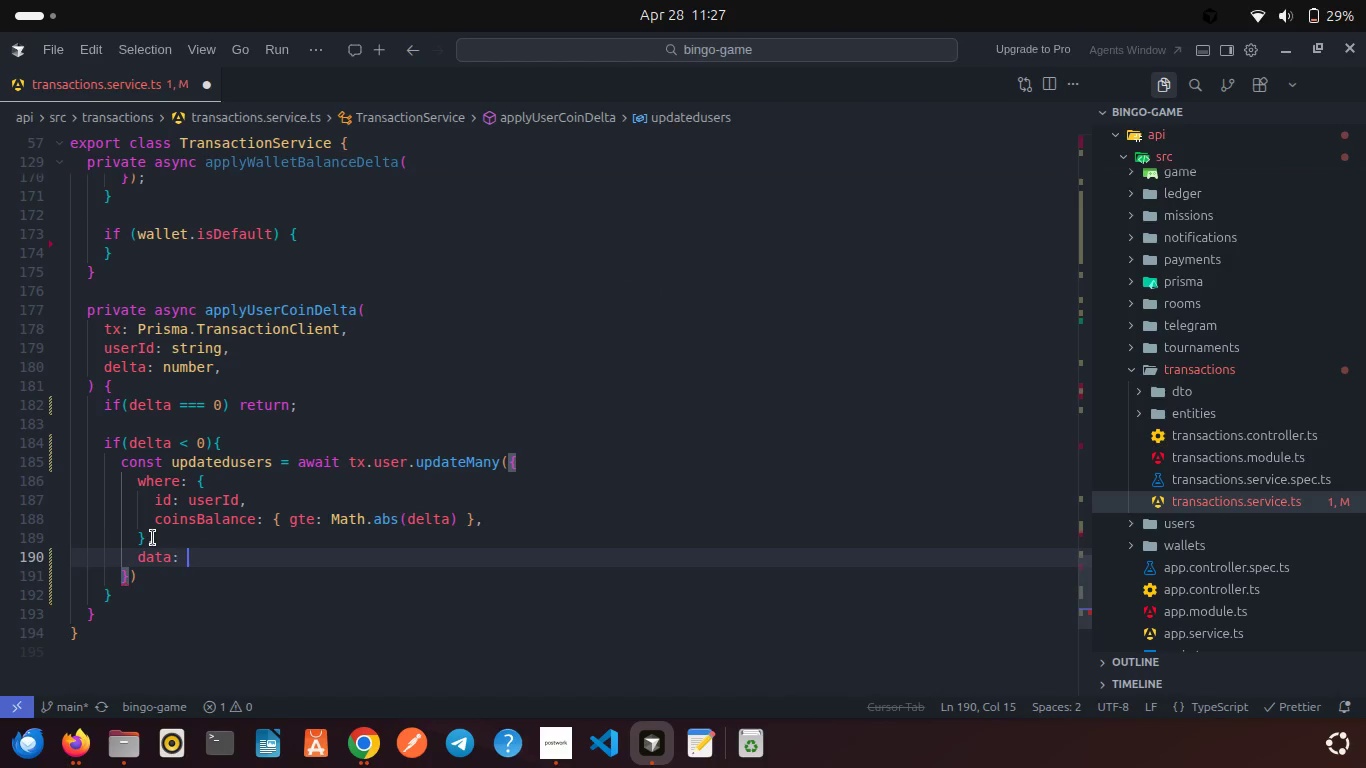 
key(Shift+BracketLeft)
 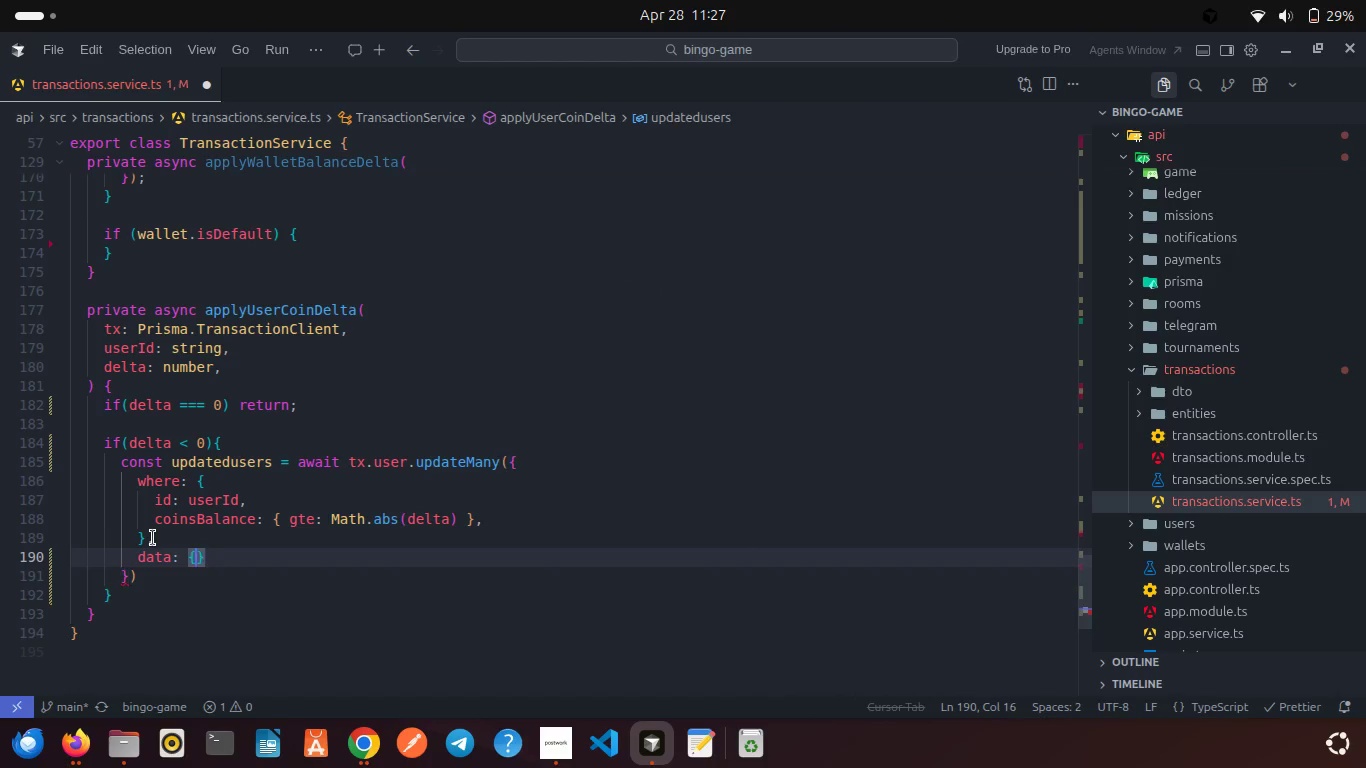 
key(Enter)
 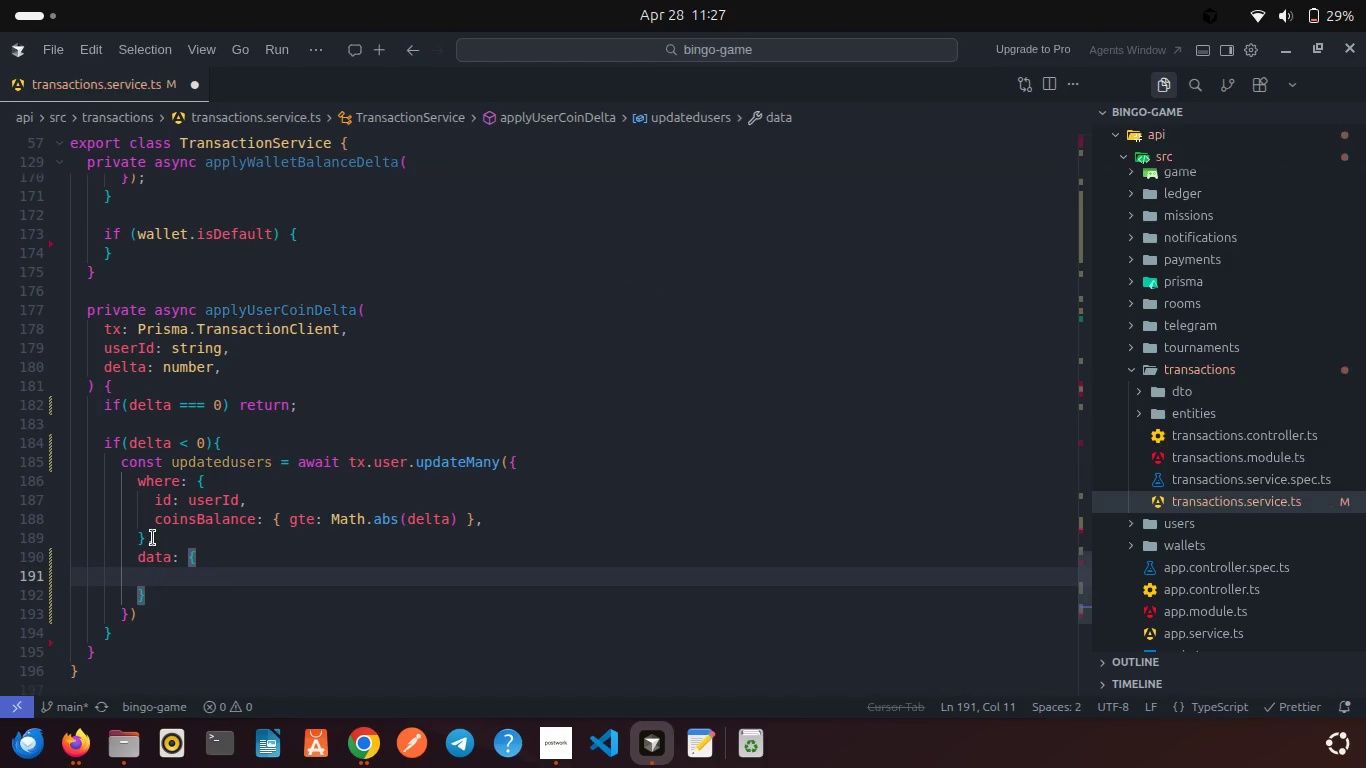 
type(coin)
 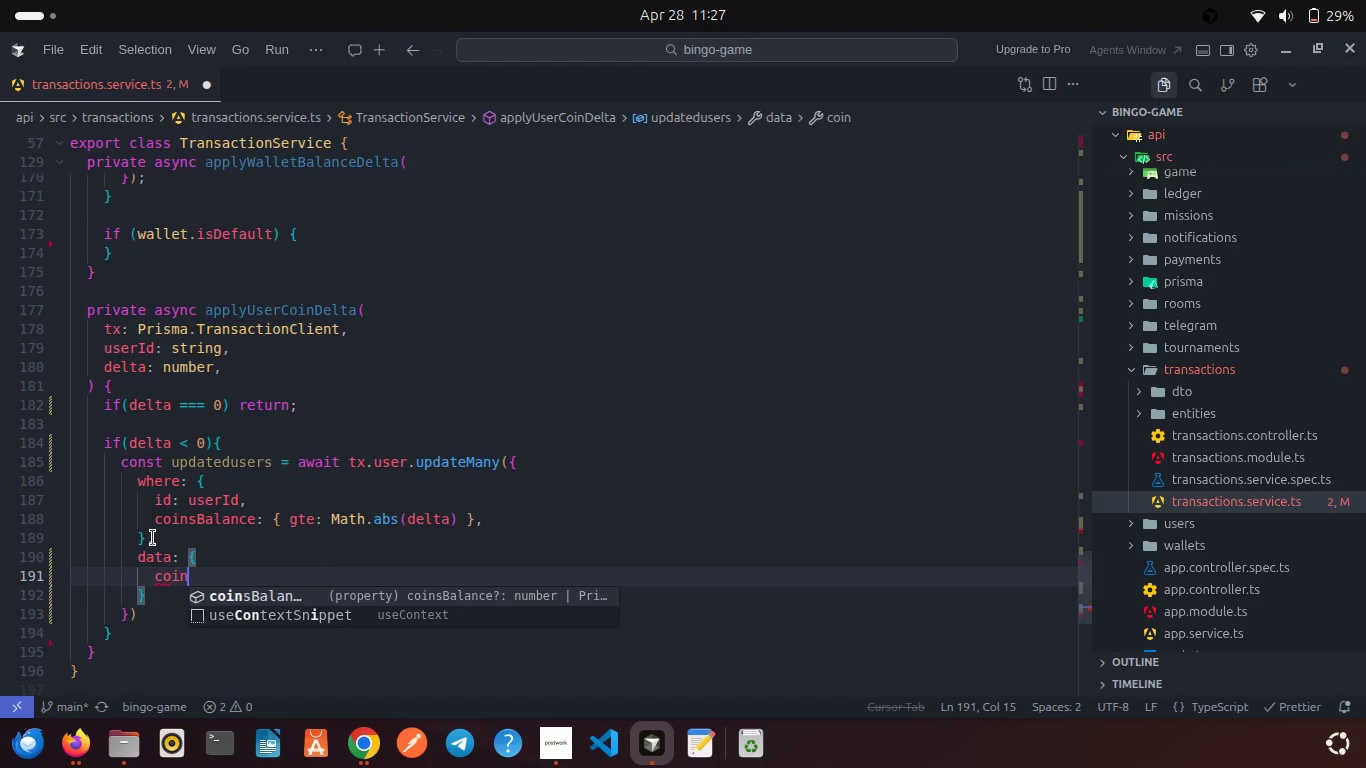 
key(Enter)
 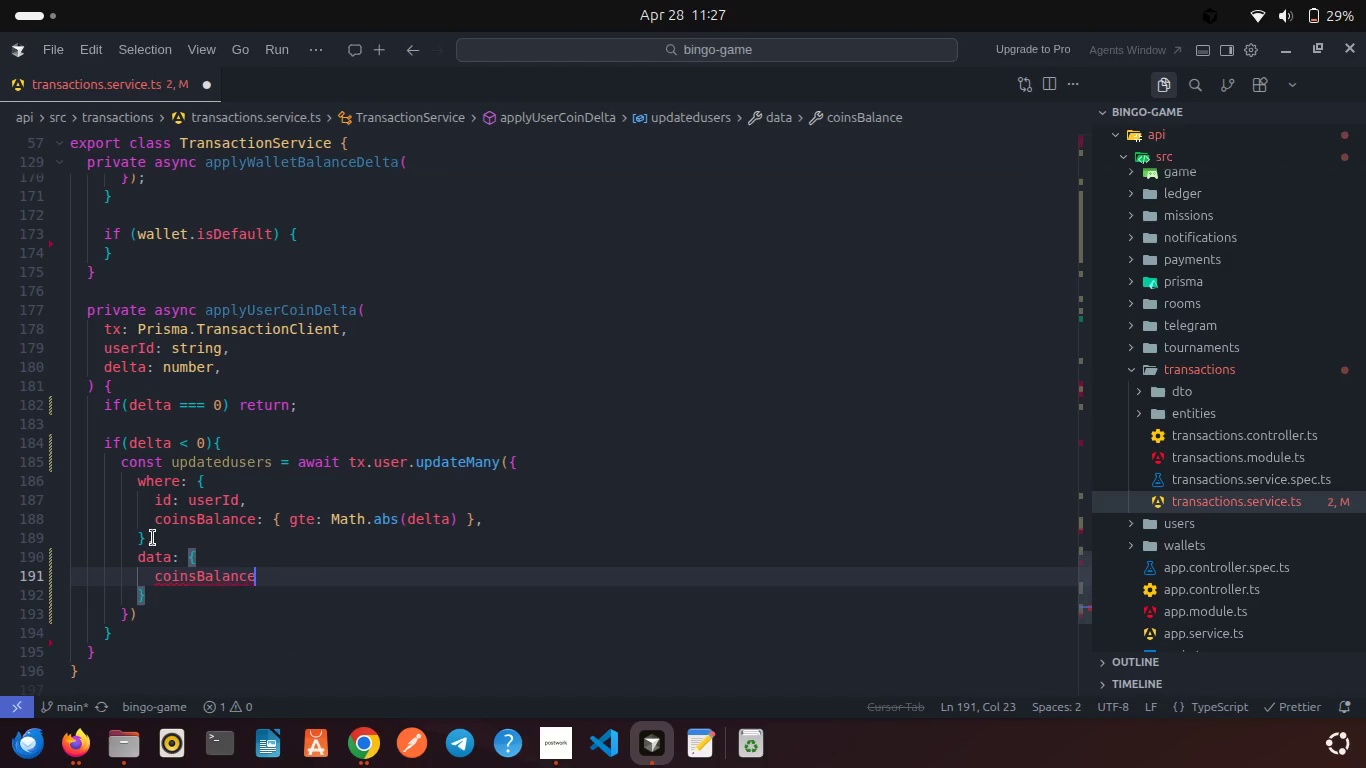 
type(: { inc)
 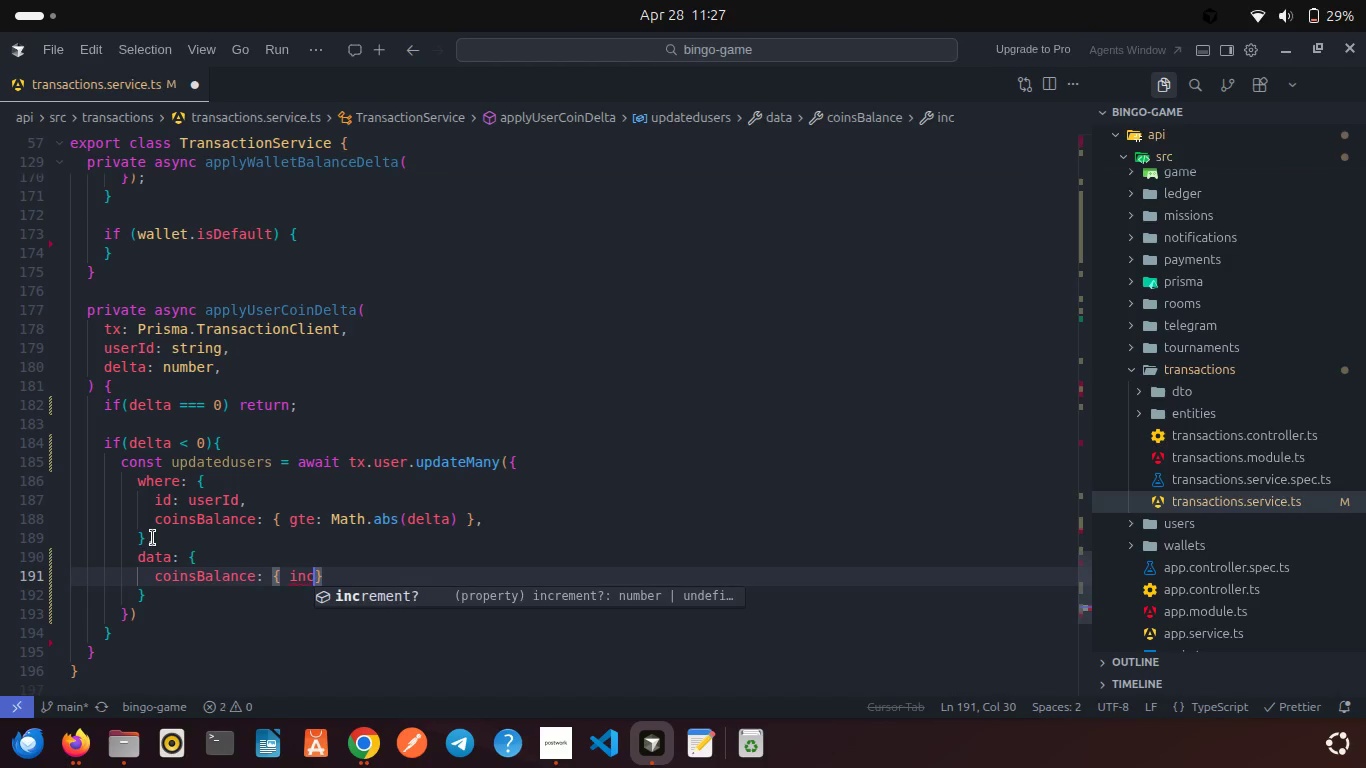 
key(Enter)
 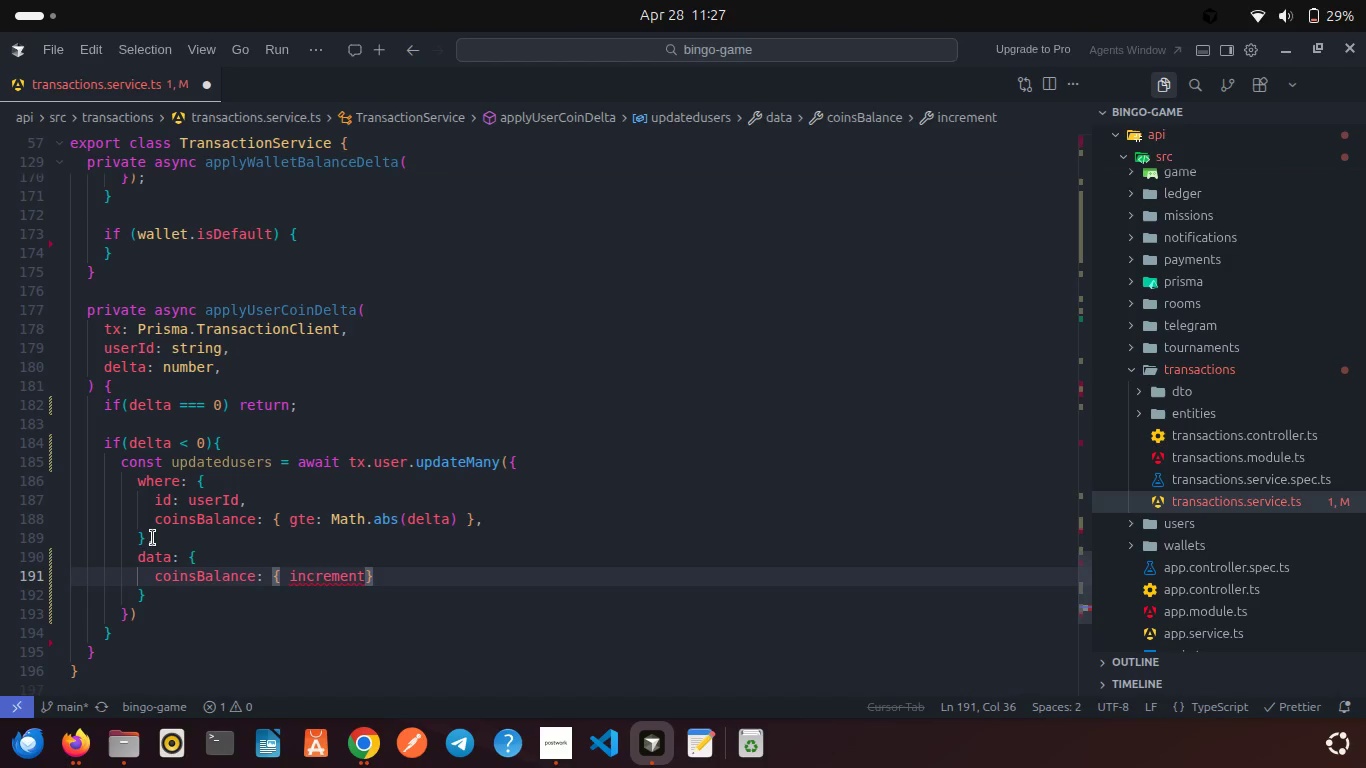 
type(: delt)
 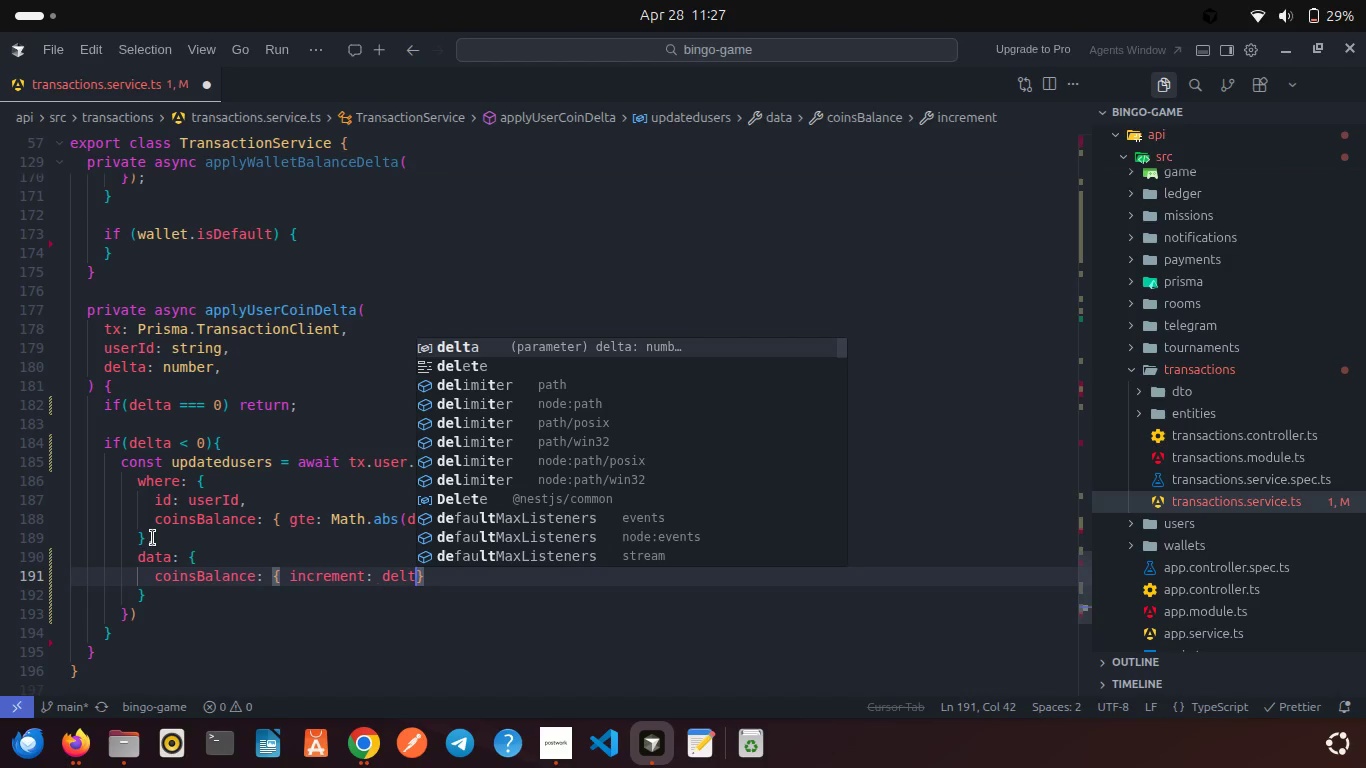 
key(Enter)
 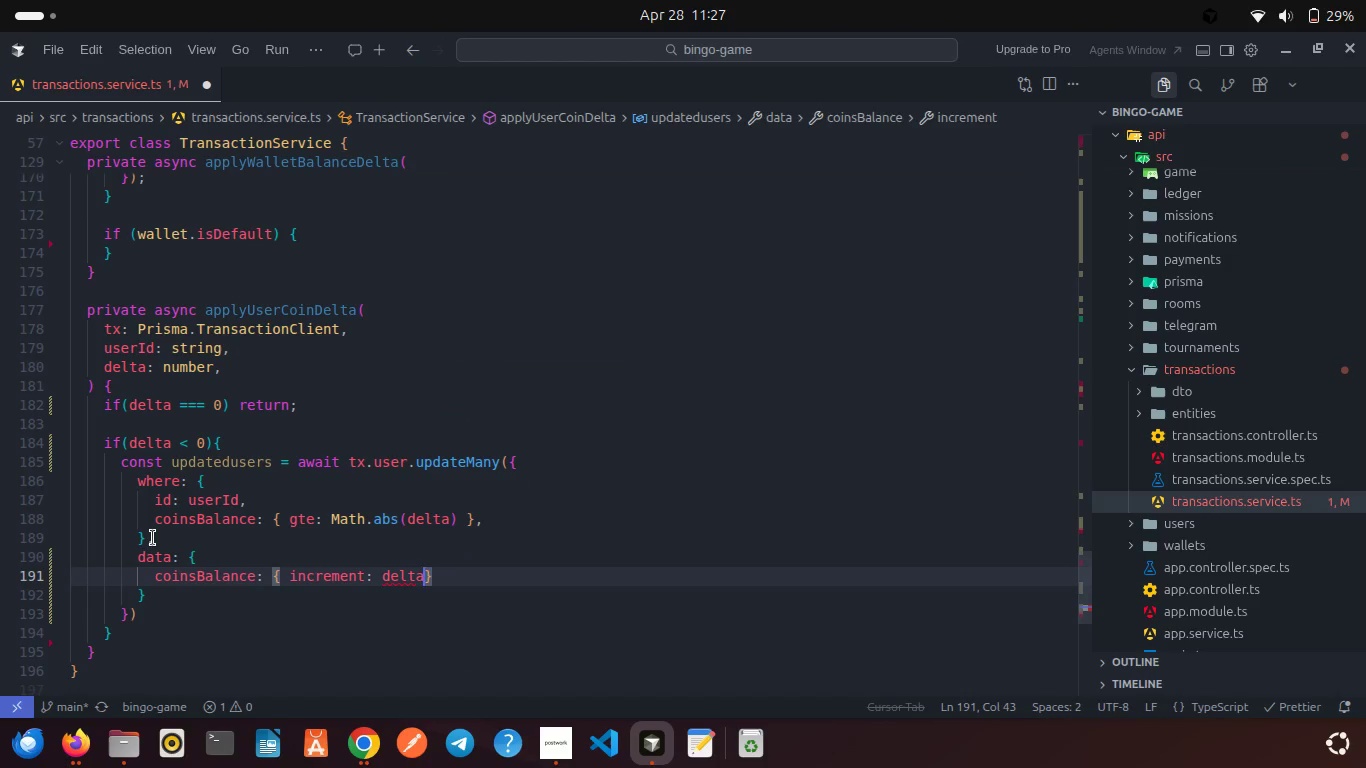 
key(Space)
 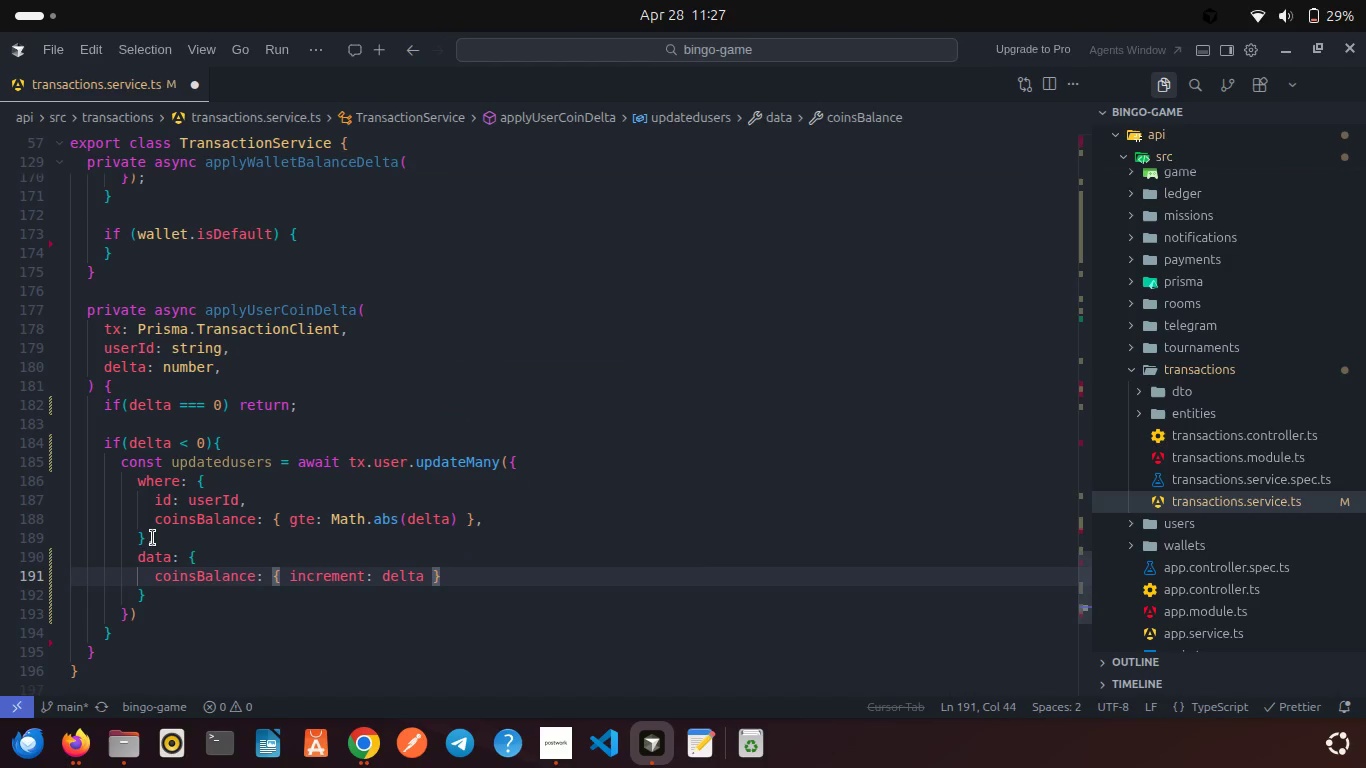 
key(ArrowRight)
 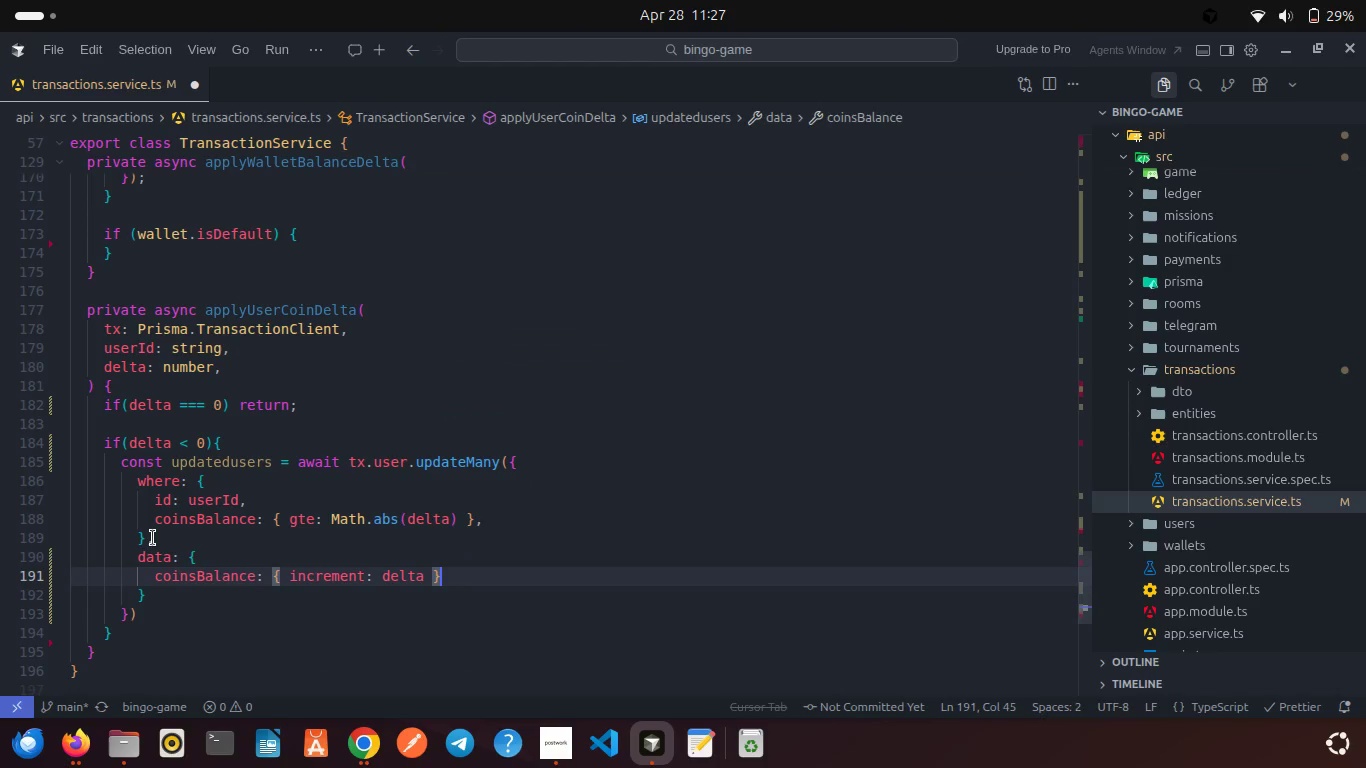 
key(Comma)
 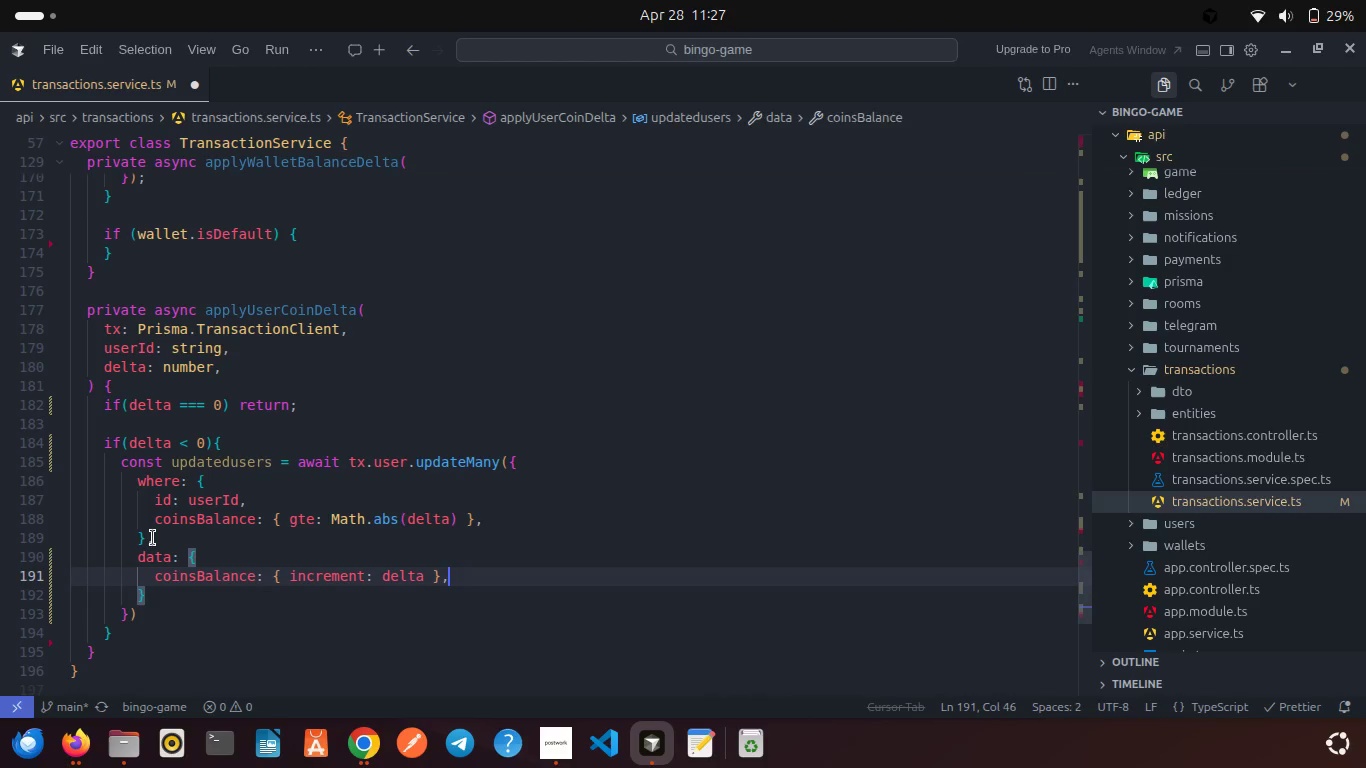 
key(Control+S)
 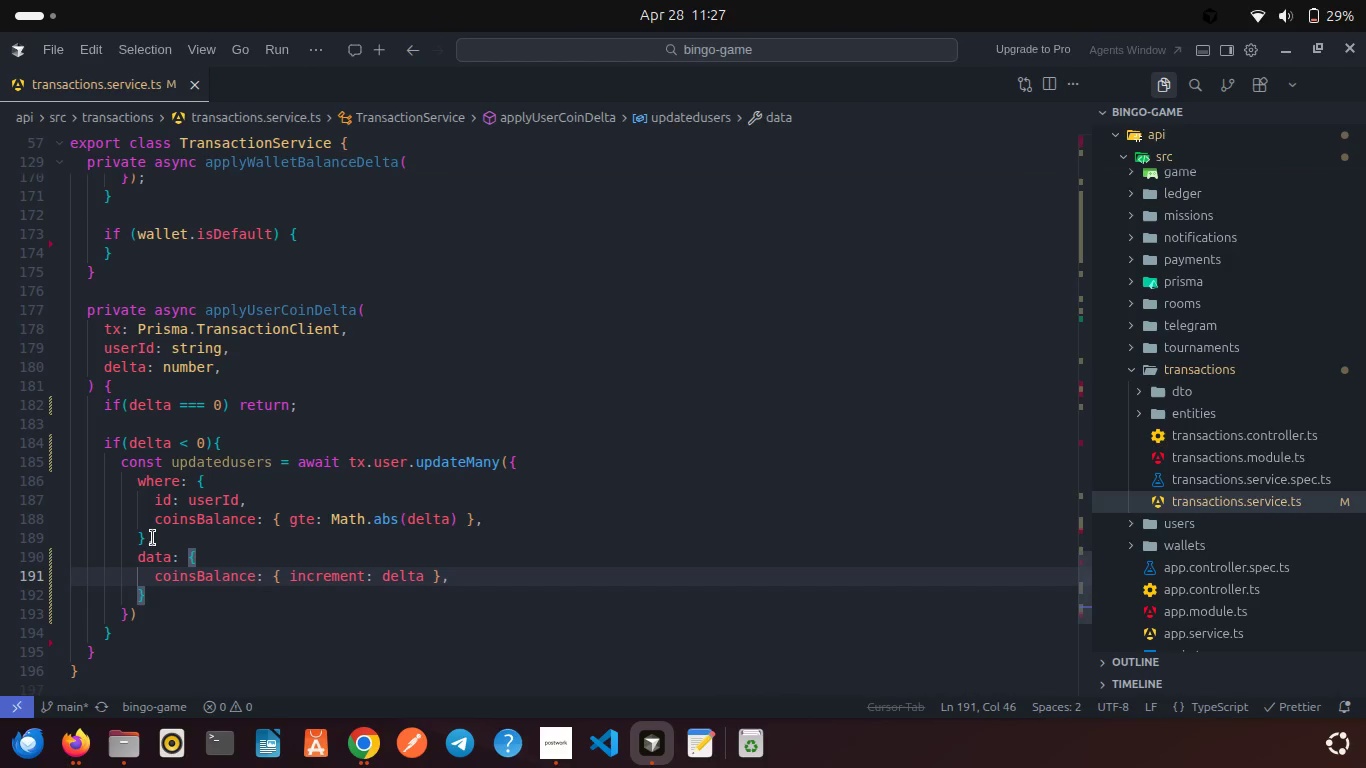 
wait(6.89)
 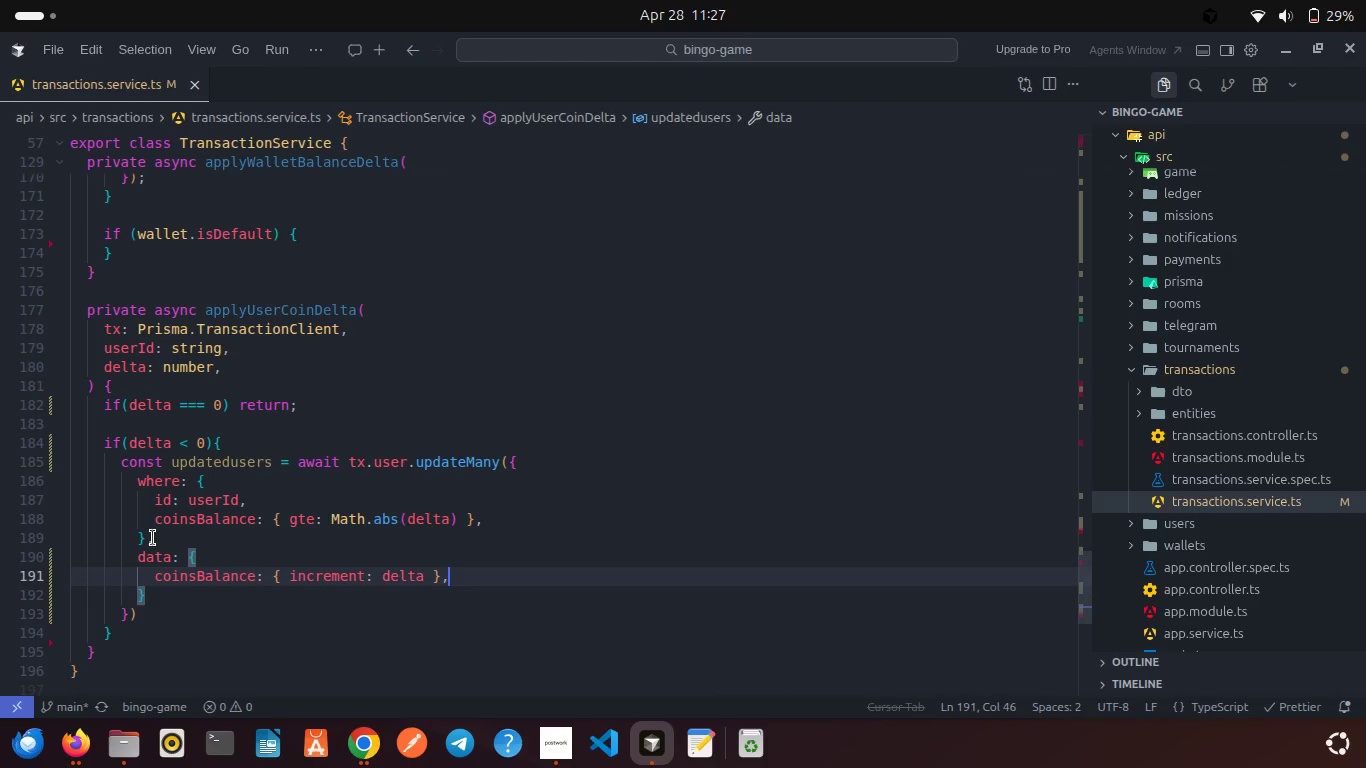 
left_click([238, 443])
 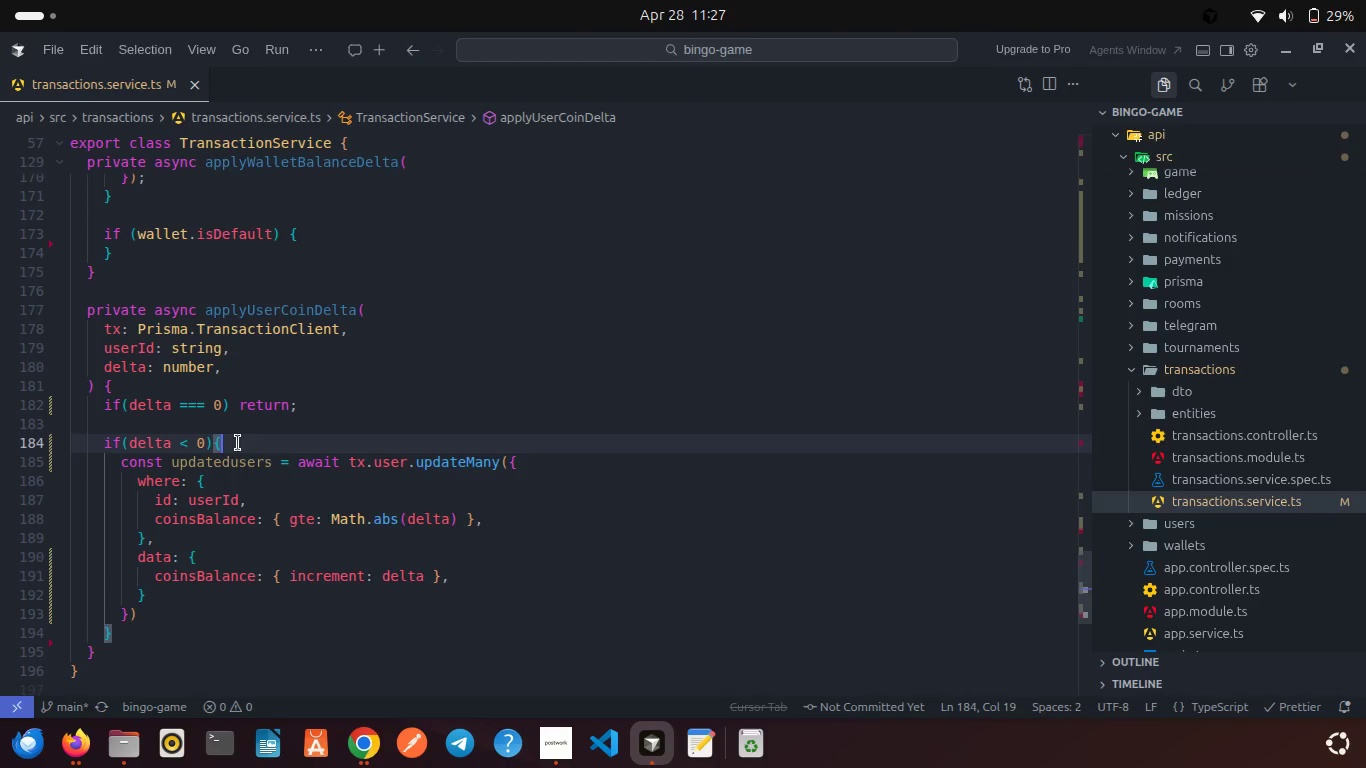 
left_click([215, 485])
 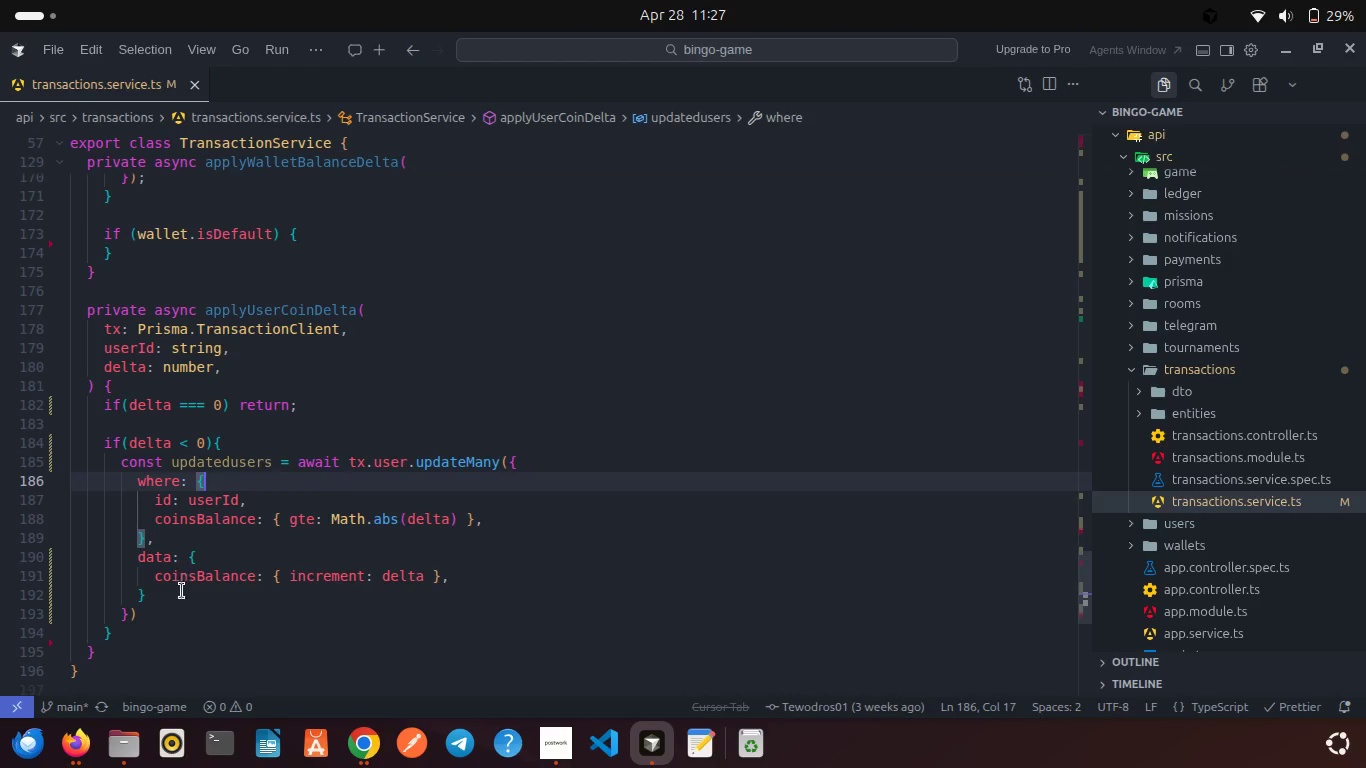 
left_click([150, 611])
 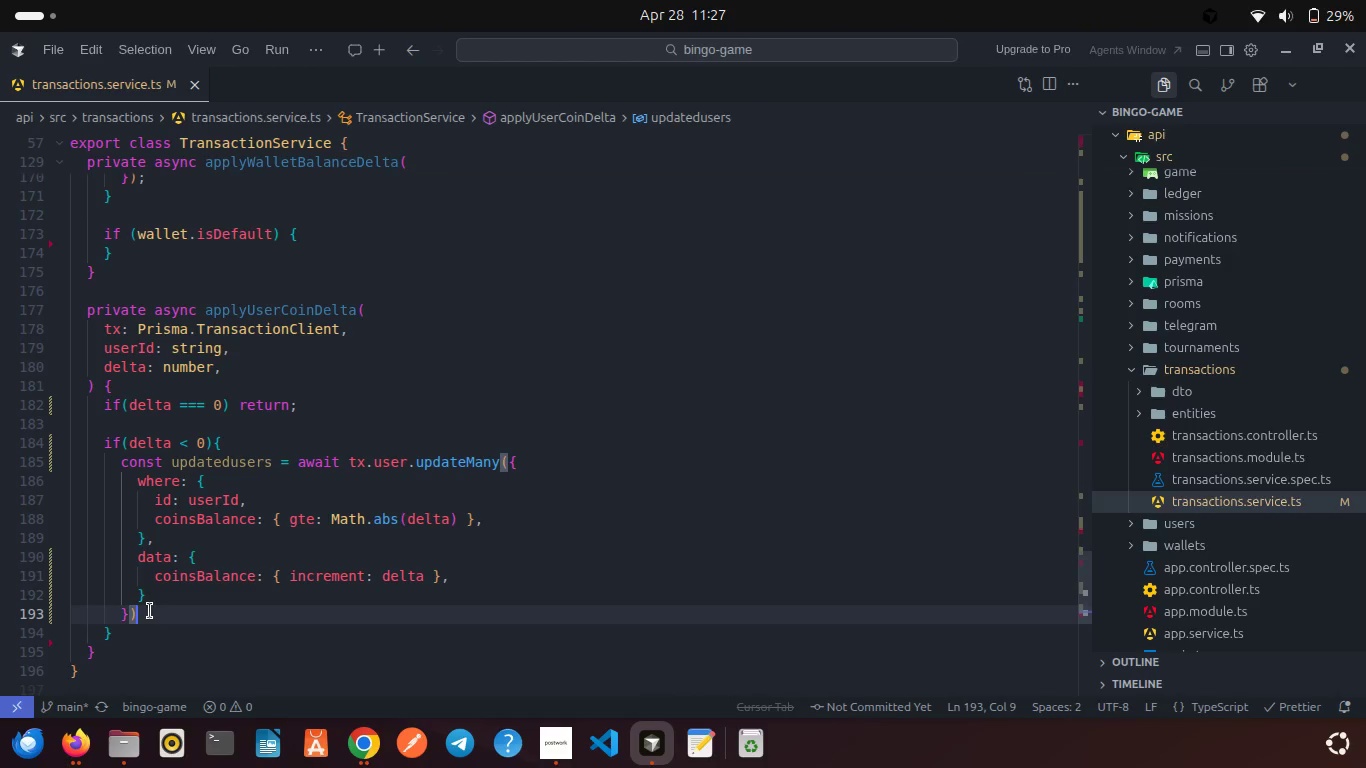 
key(Semicolon)
 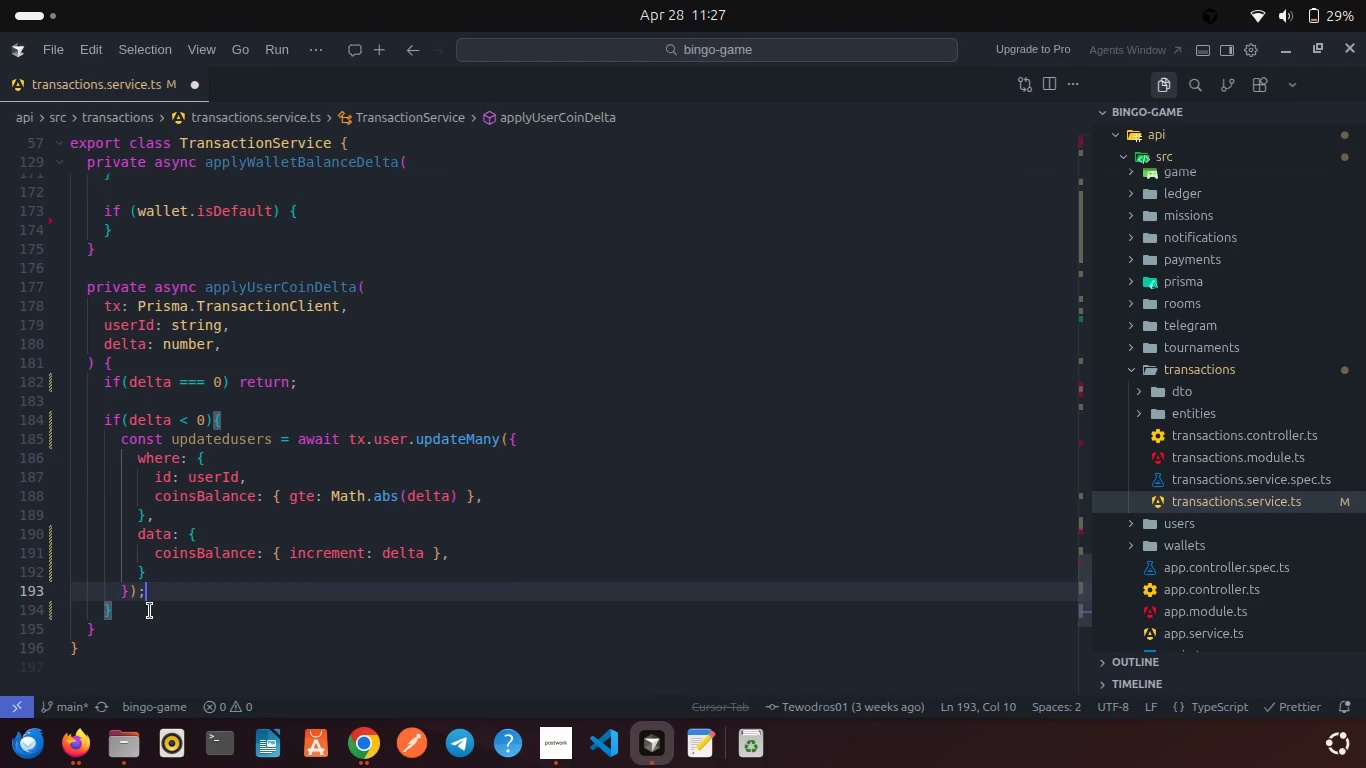 
wait(9.23)
 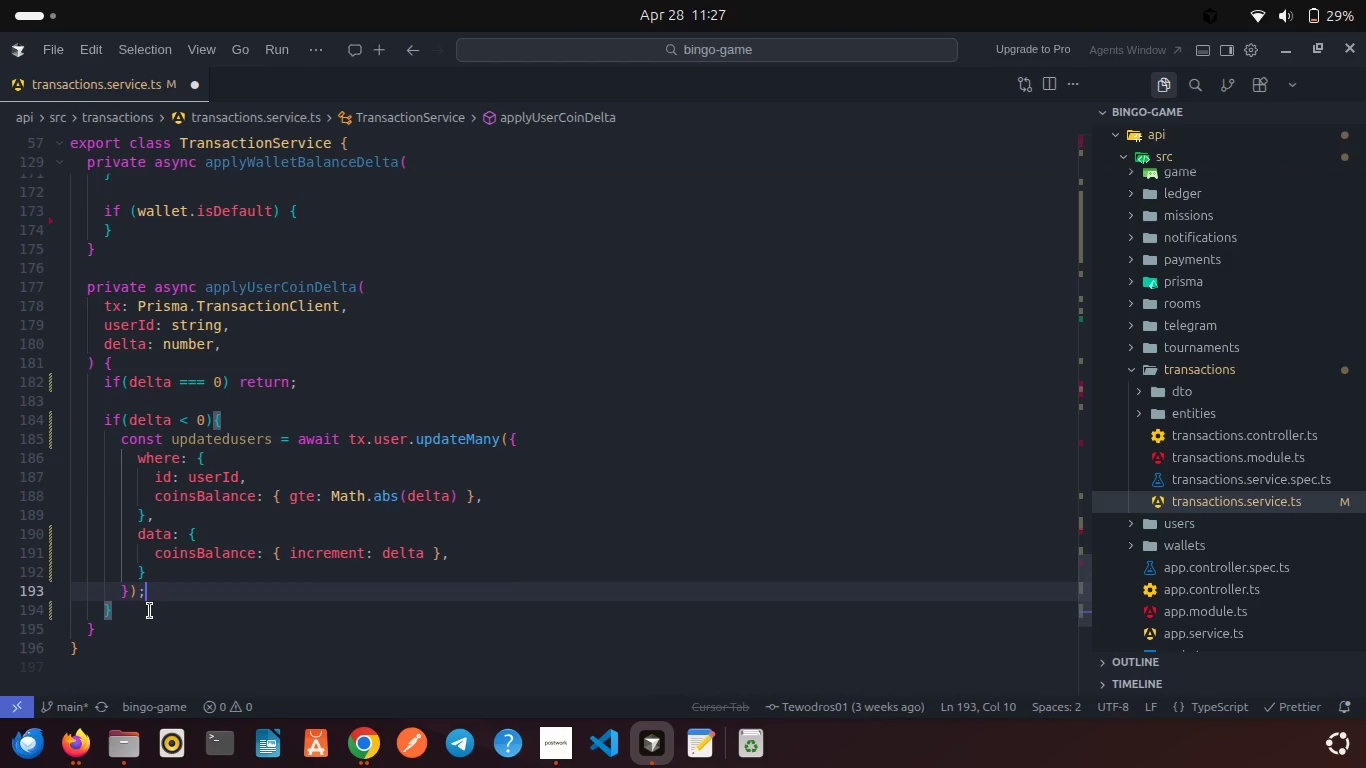 
key(Enter)
 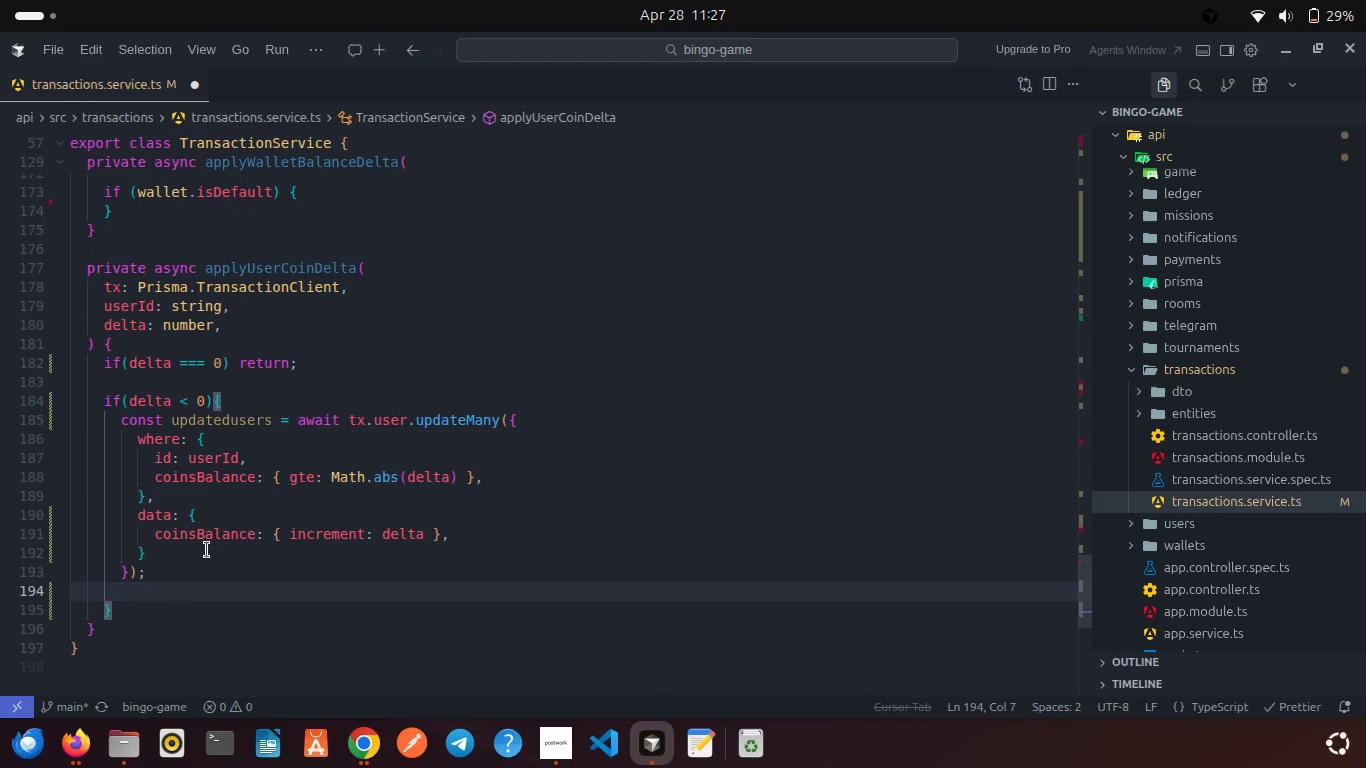 
key(Enter)
 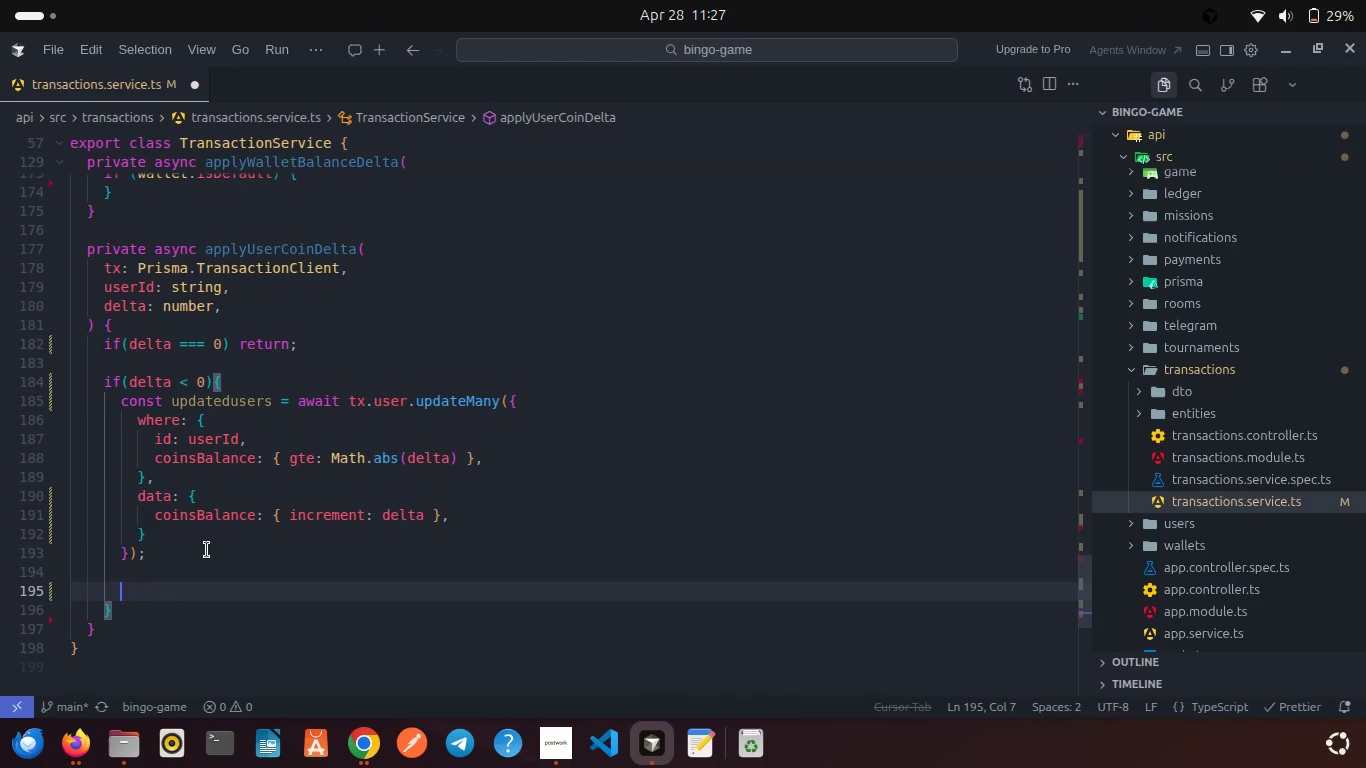 
type(if(upda)
 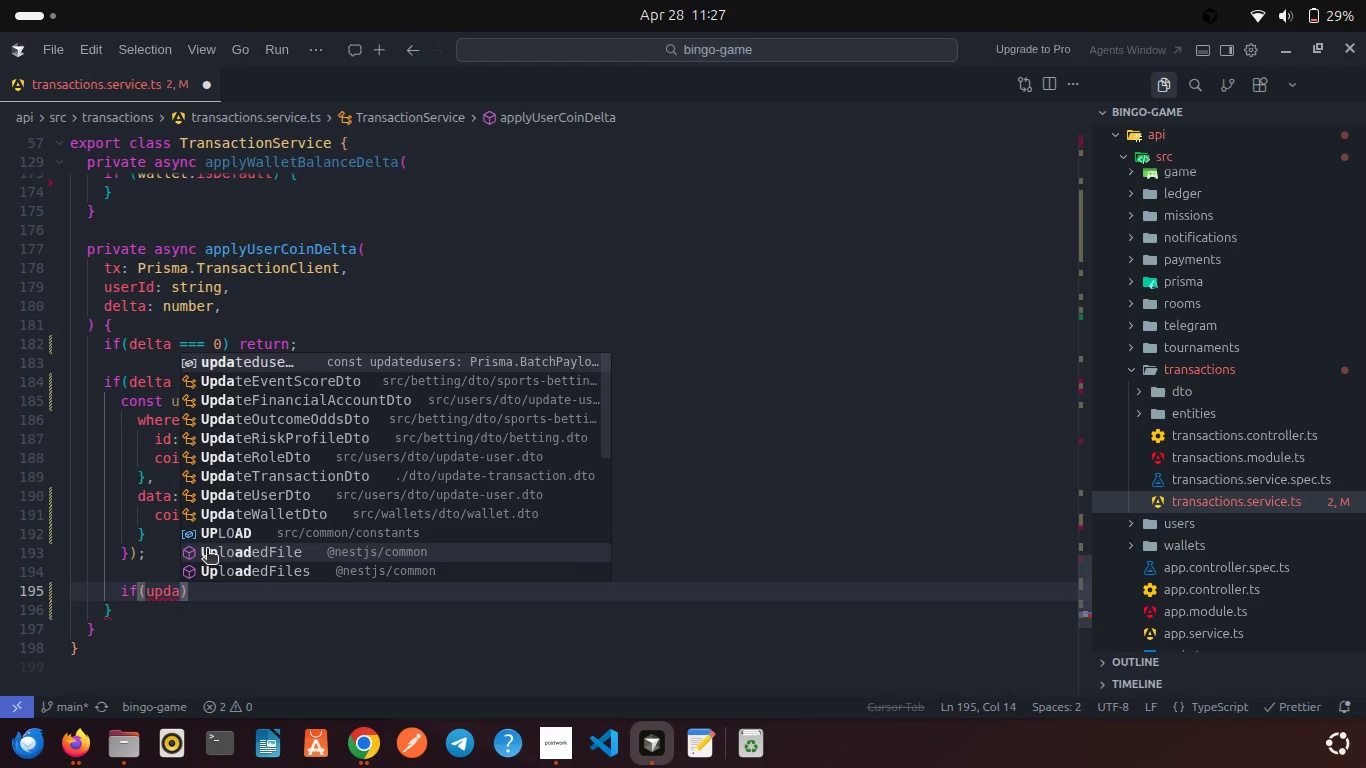 
key(Enter)
 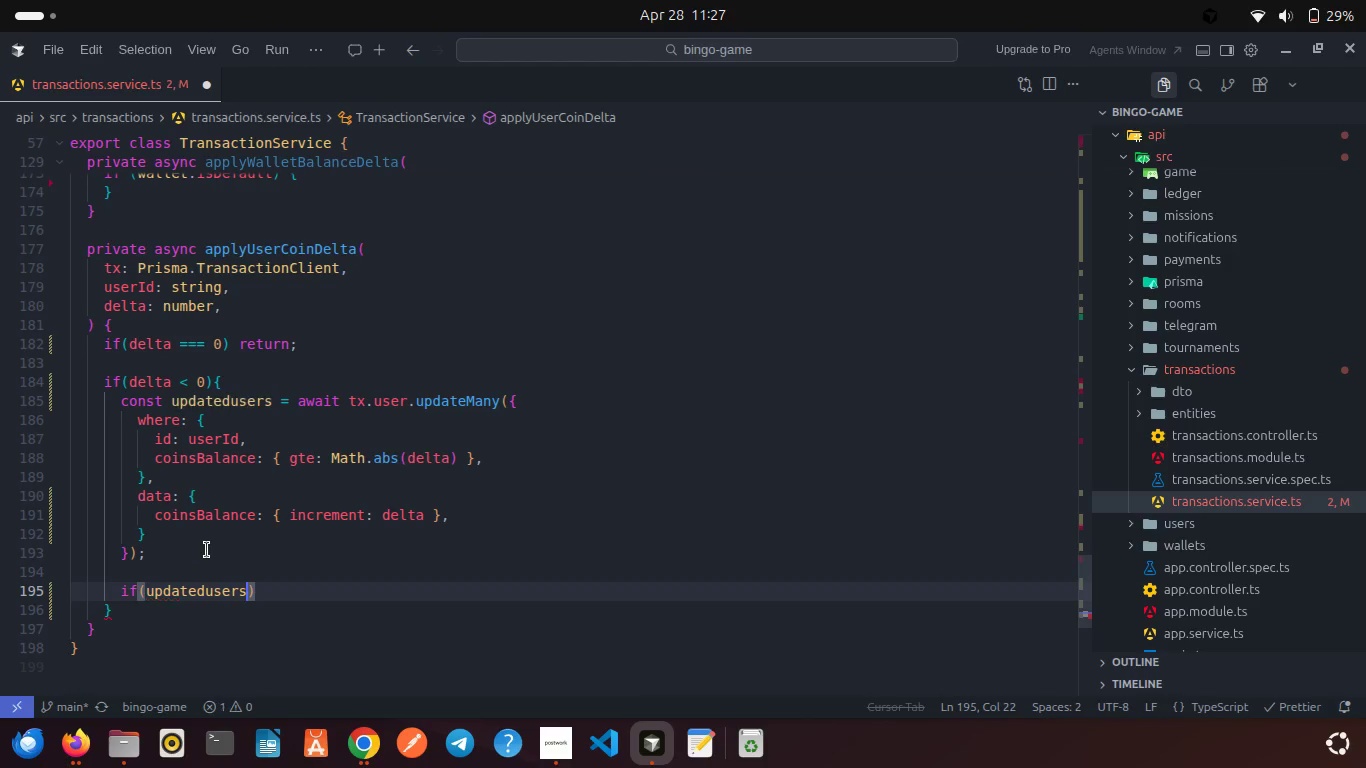 
type(.cou)
 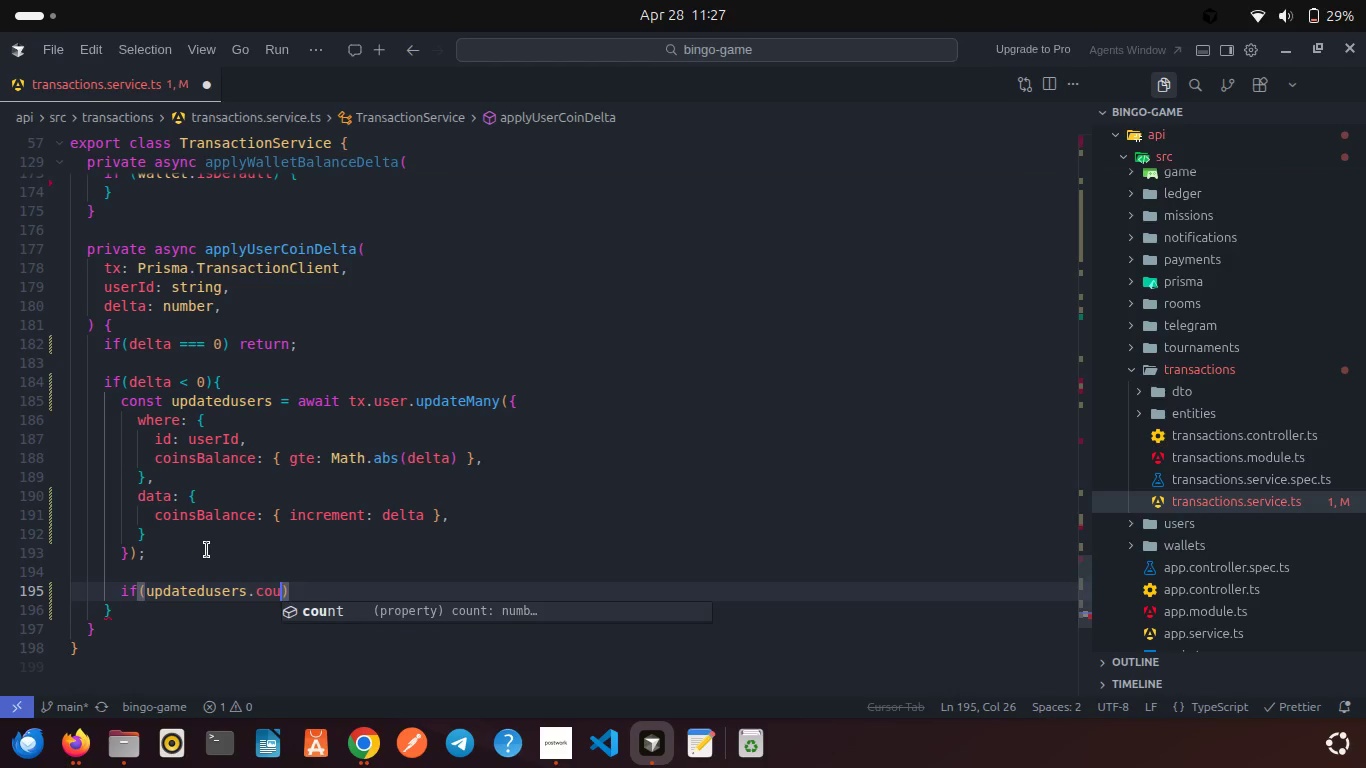 
key(Enter)
 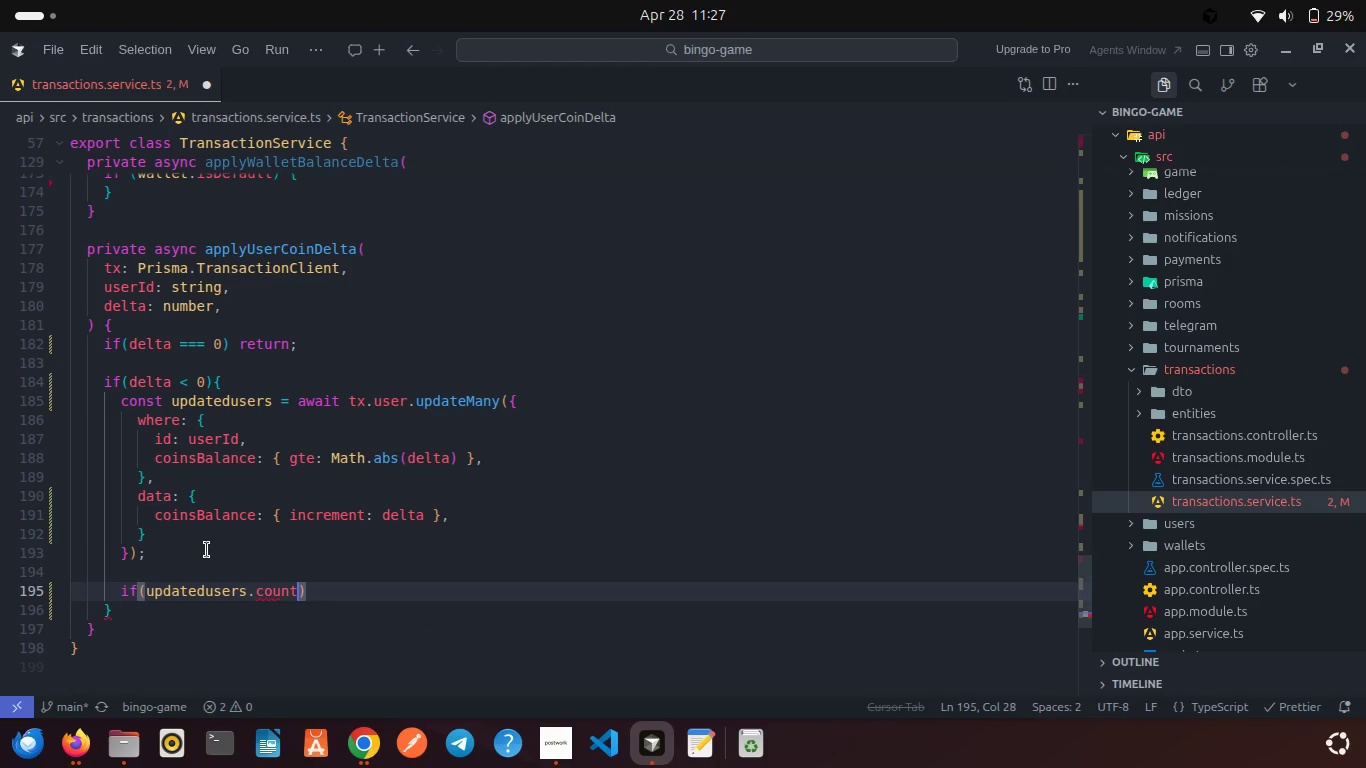 
key(Space)
 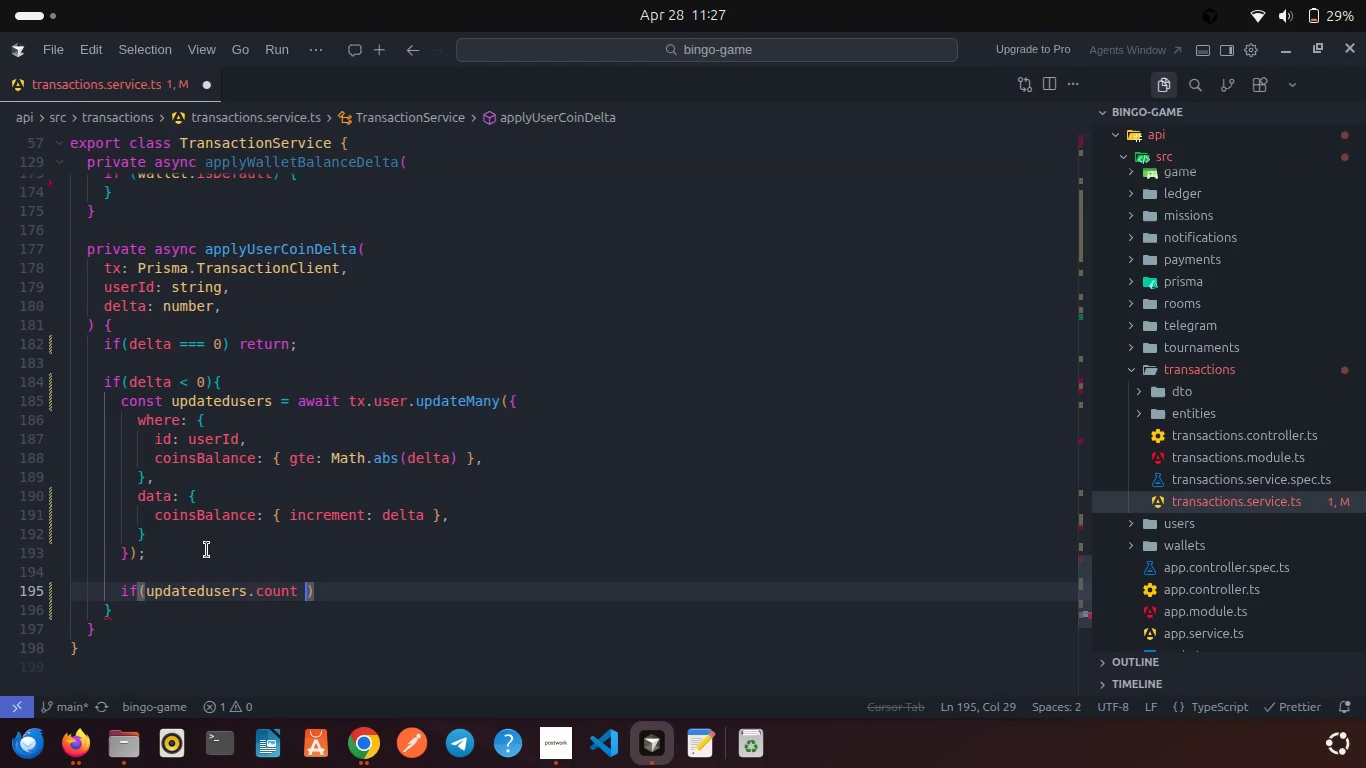 
key(Shift+1)
 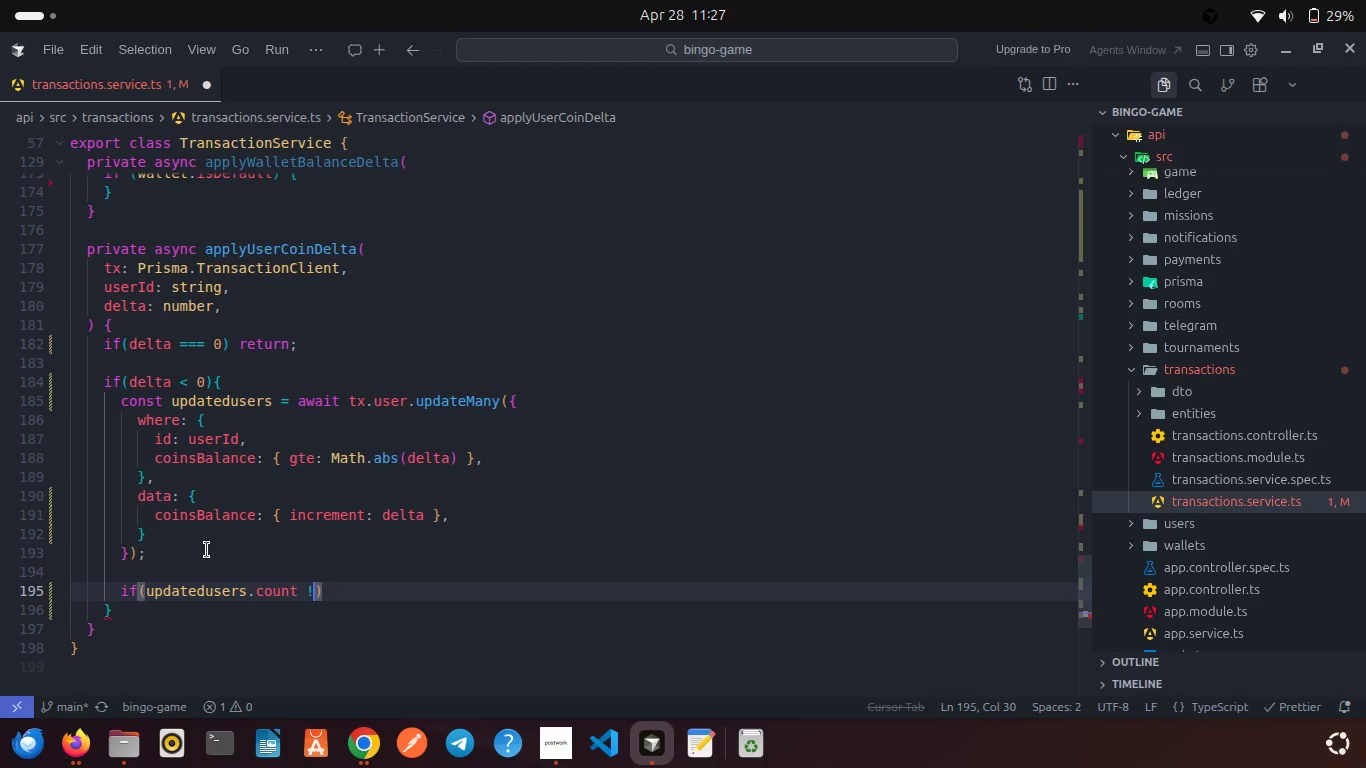 
key(Equal)
 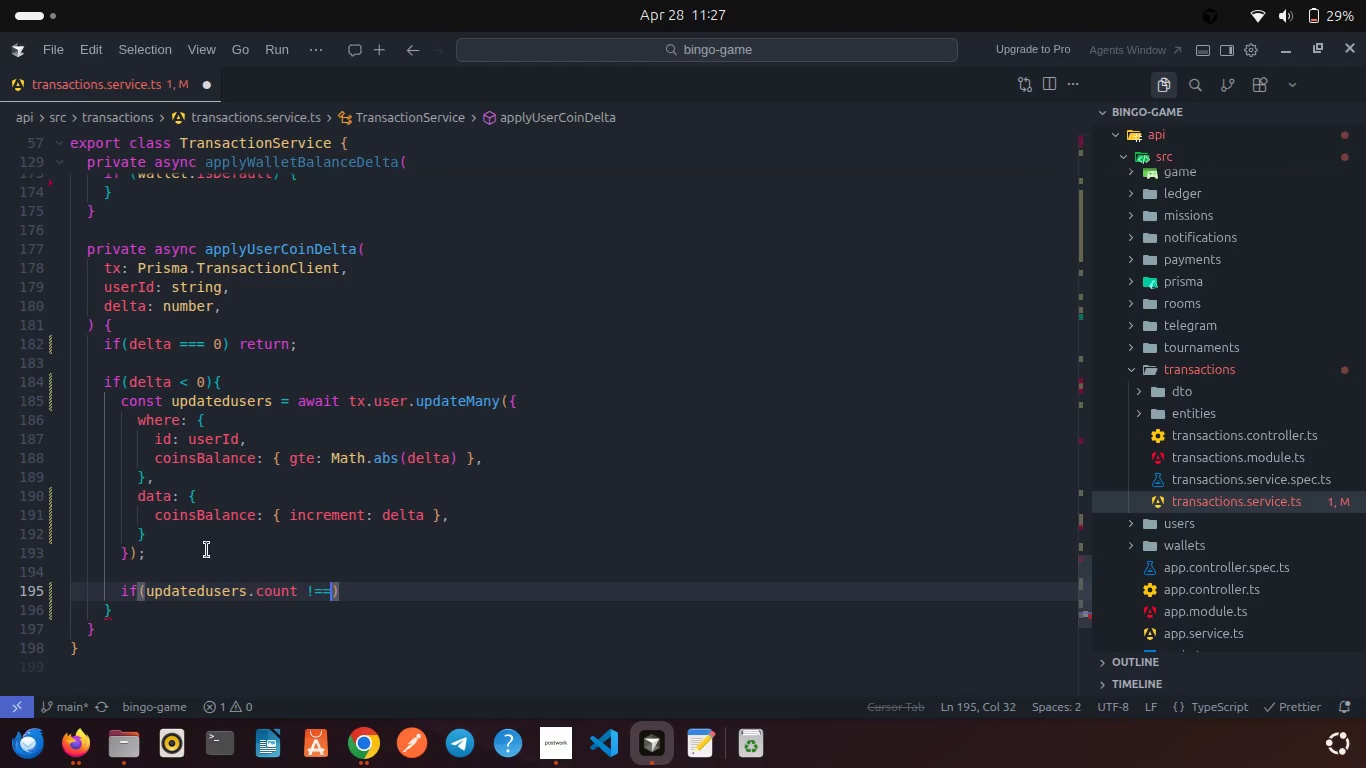 
key(Equal)
 